 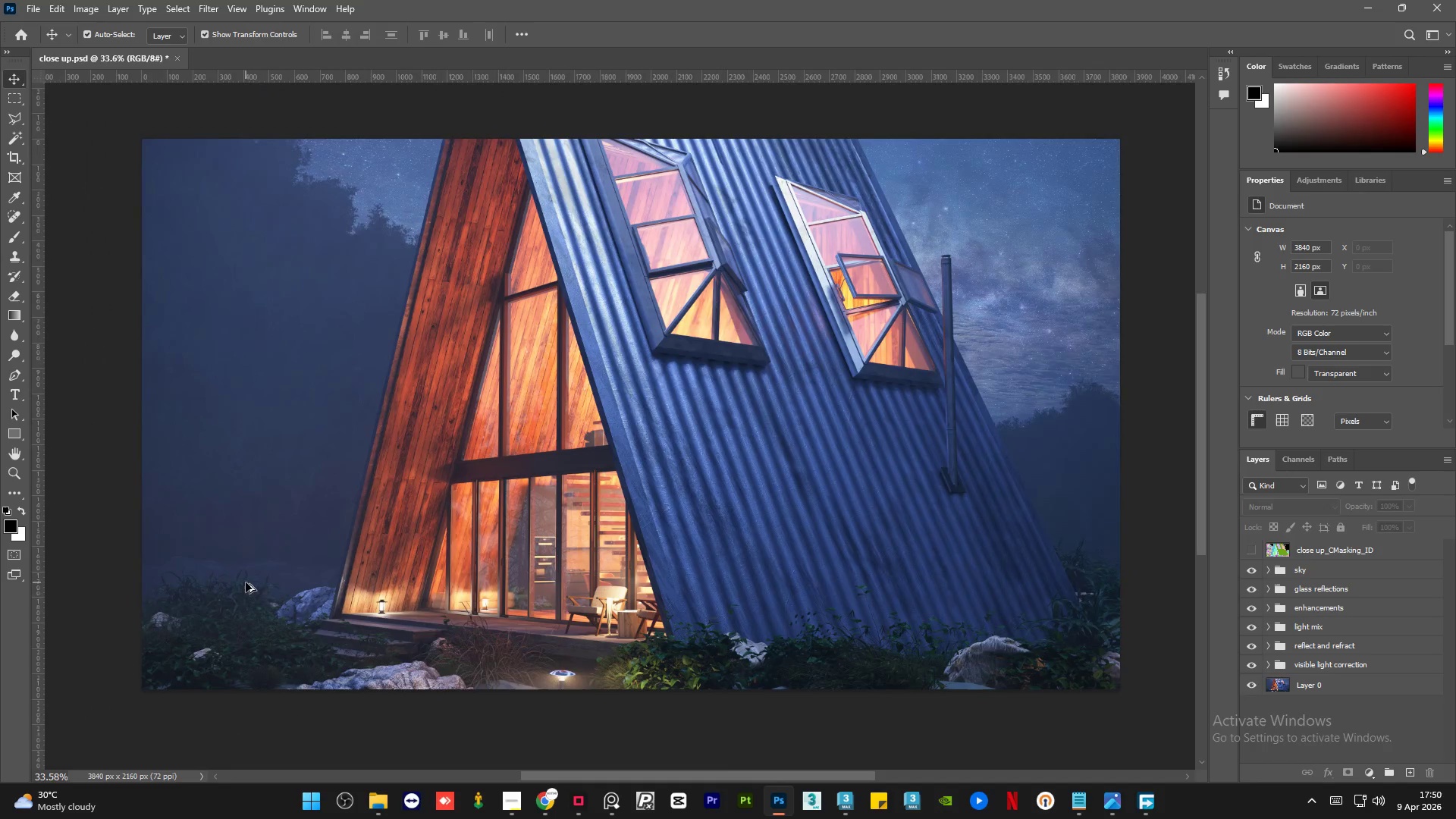 
key(Alt+AltLeft)
 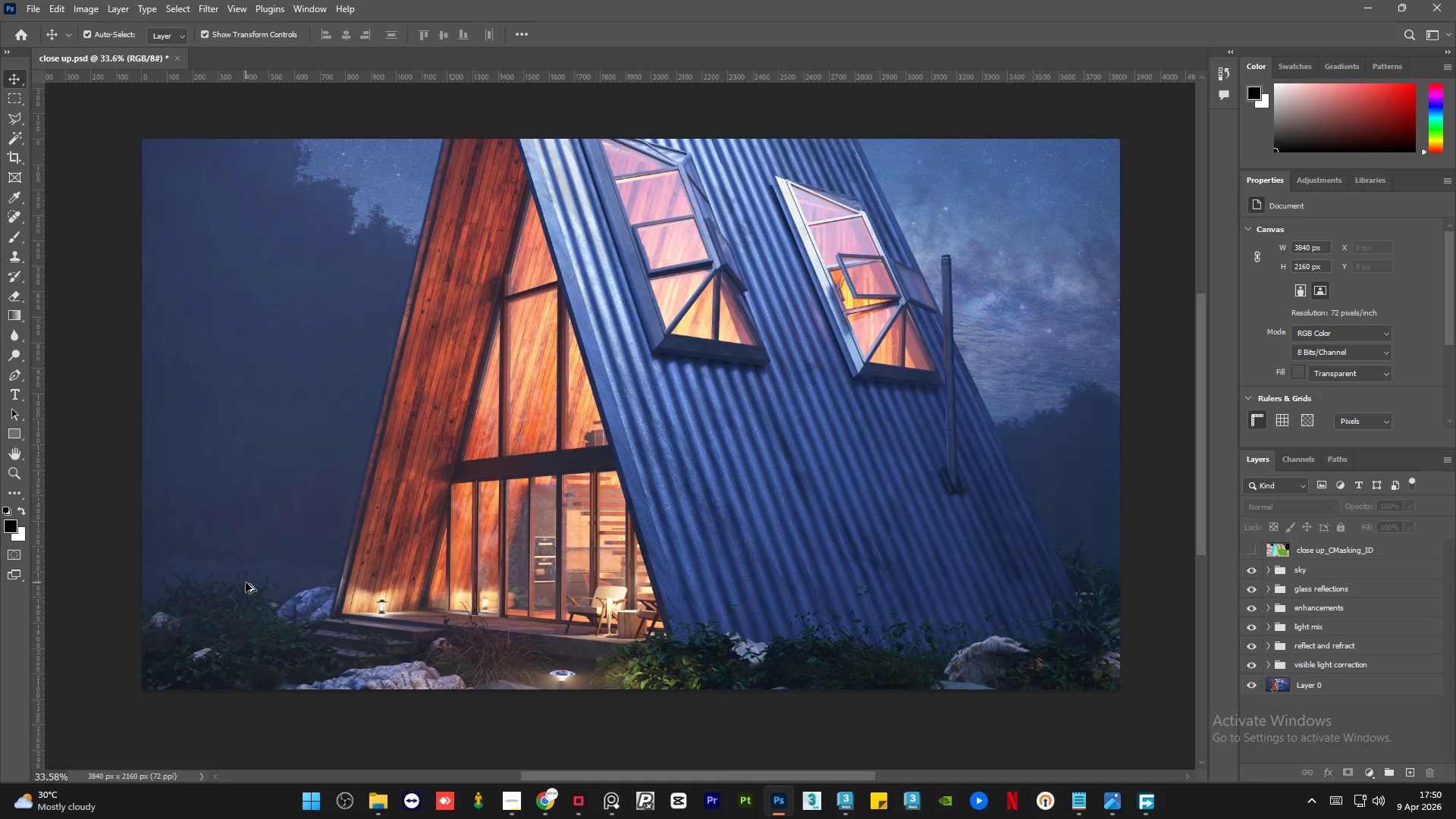 
key(Alt+AltLeft)
 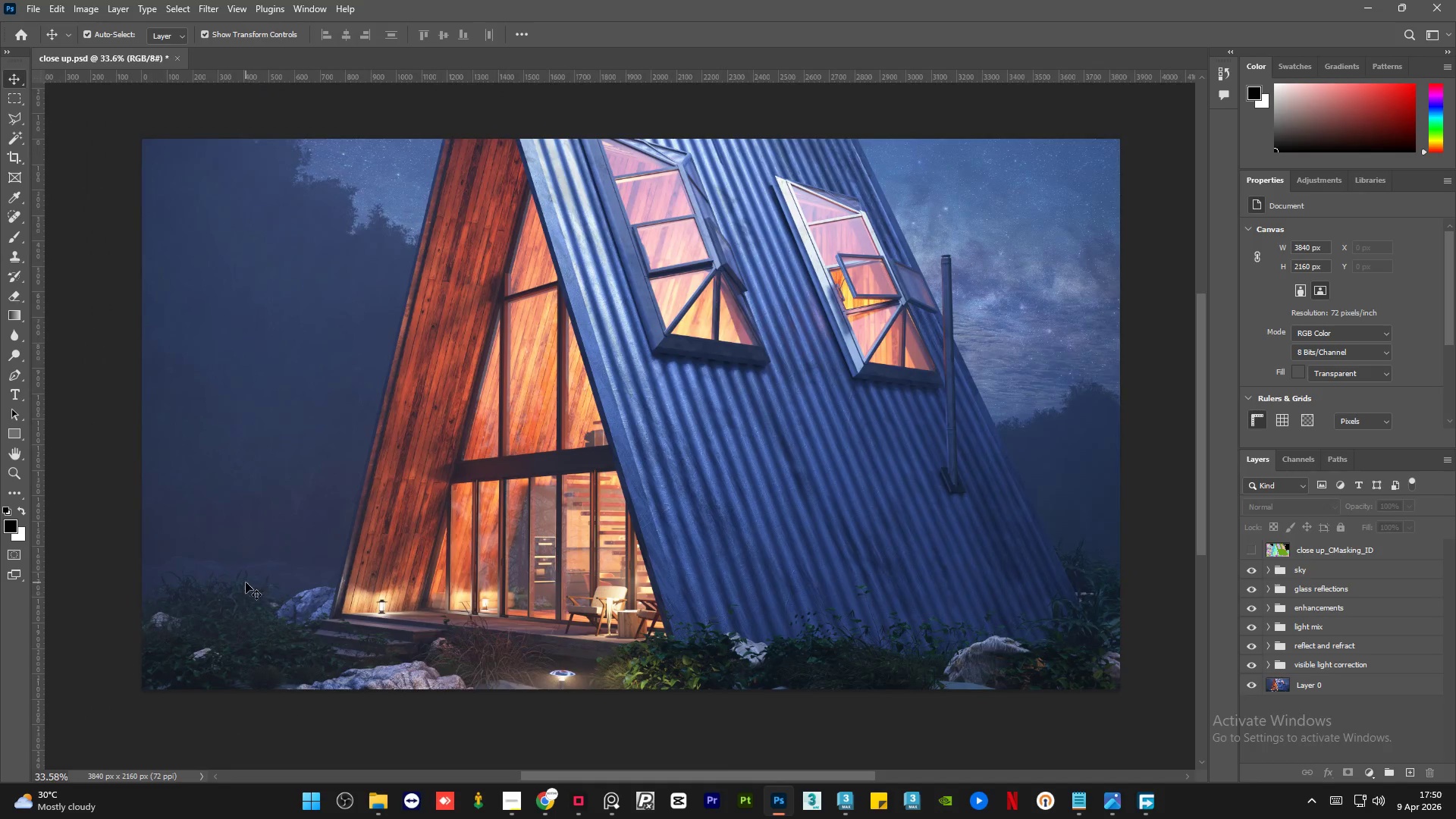 
key(Alt+AltLeft)
 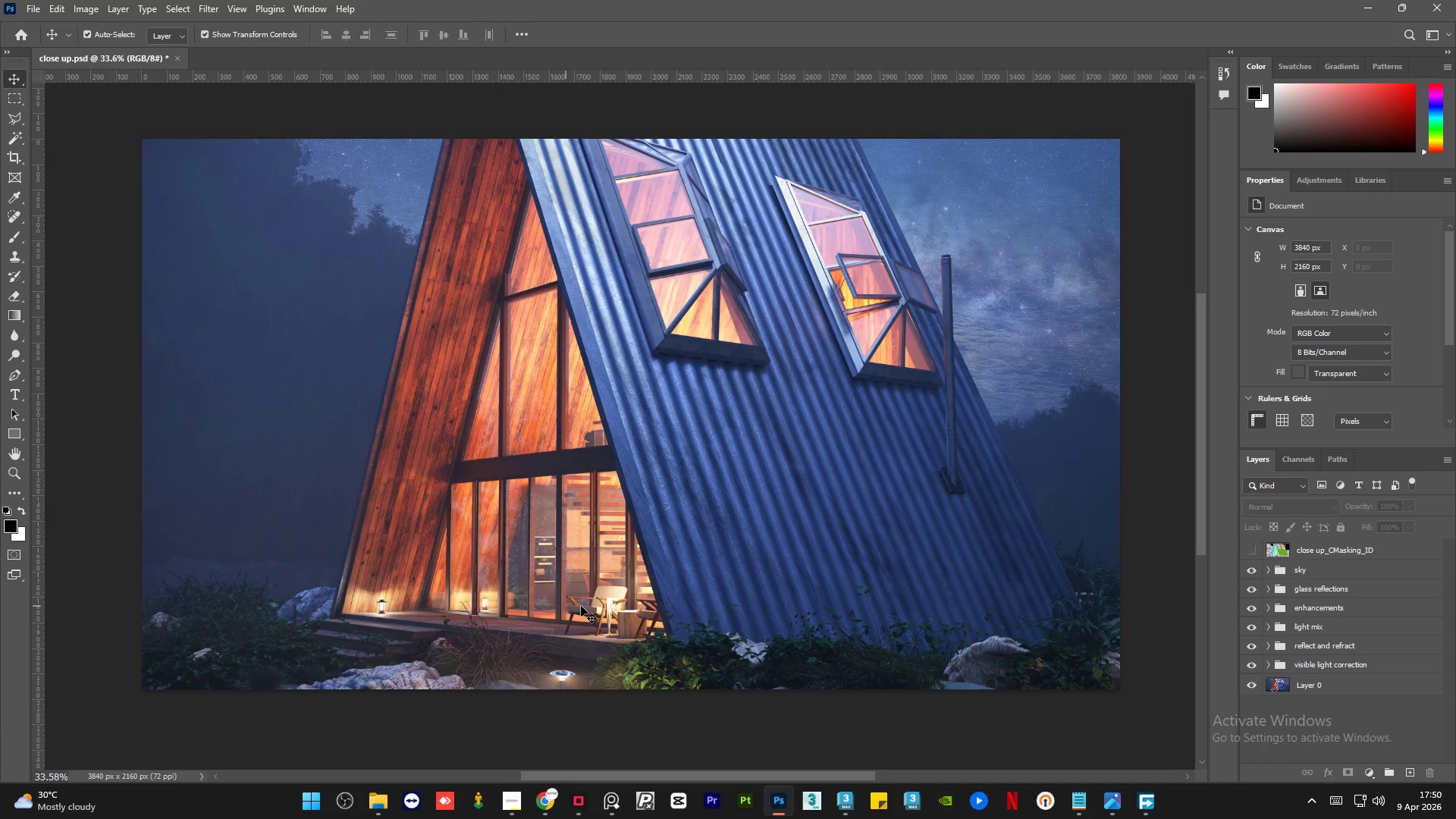 
scroll: coordinate [581, 606], scroll_direction: up, amount: 1.0
 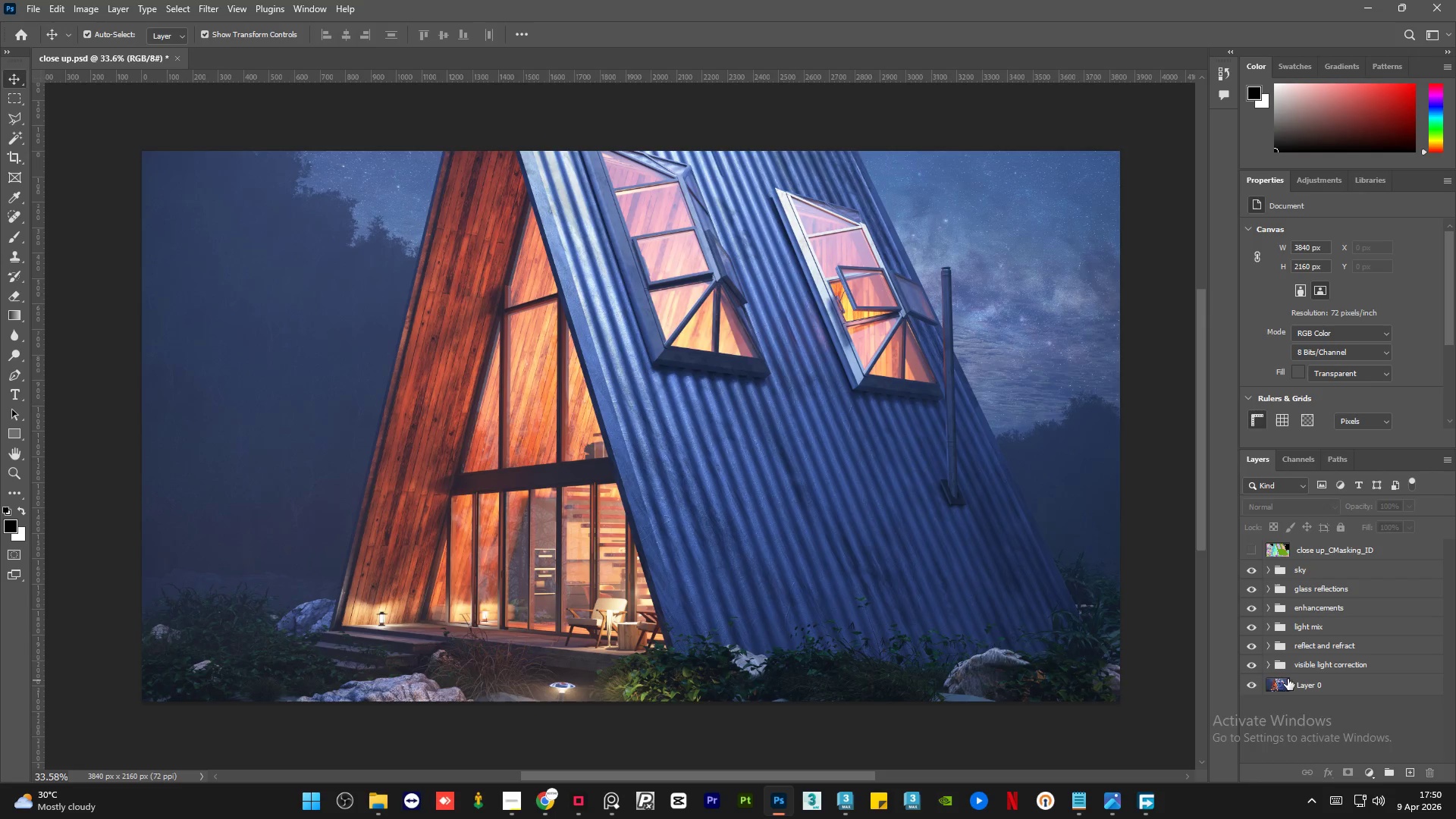 
hold_key(key=AltLeft, duration=1.5)
left_click([1251, 684])
 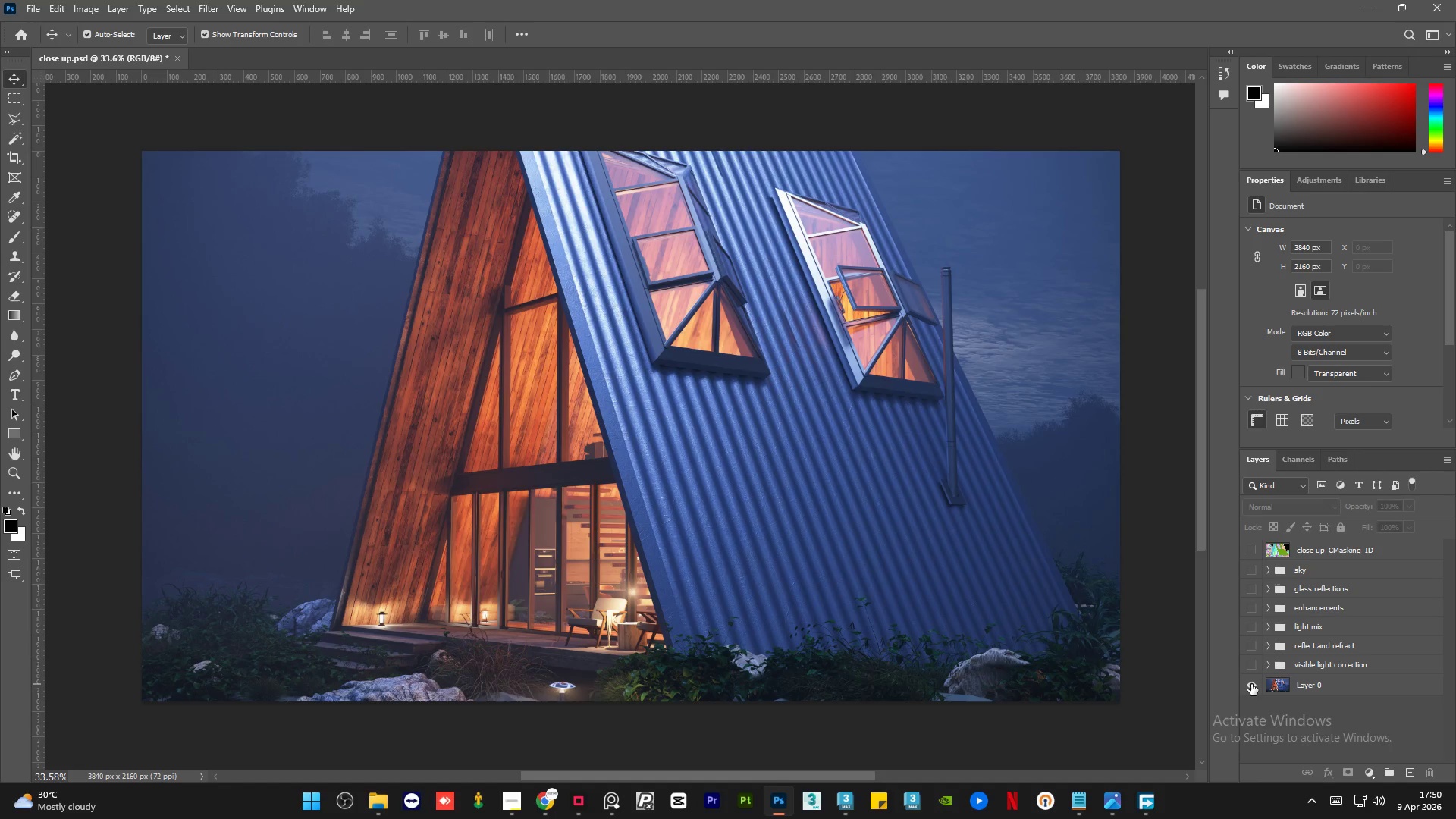 
left_click([1251, 684])
 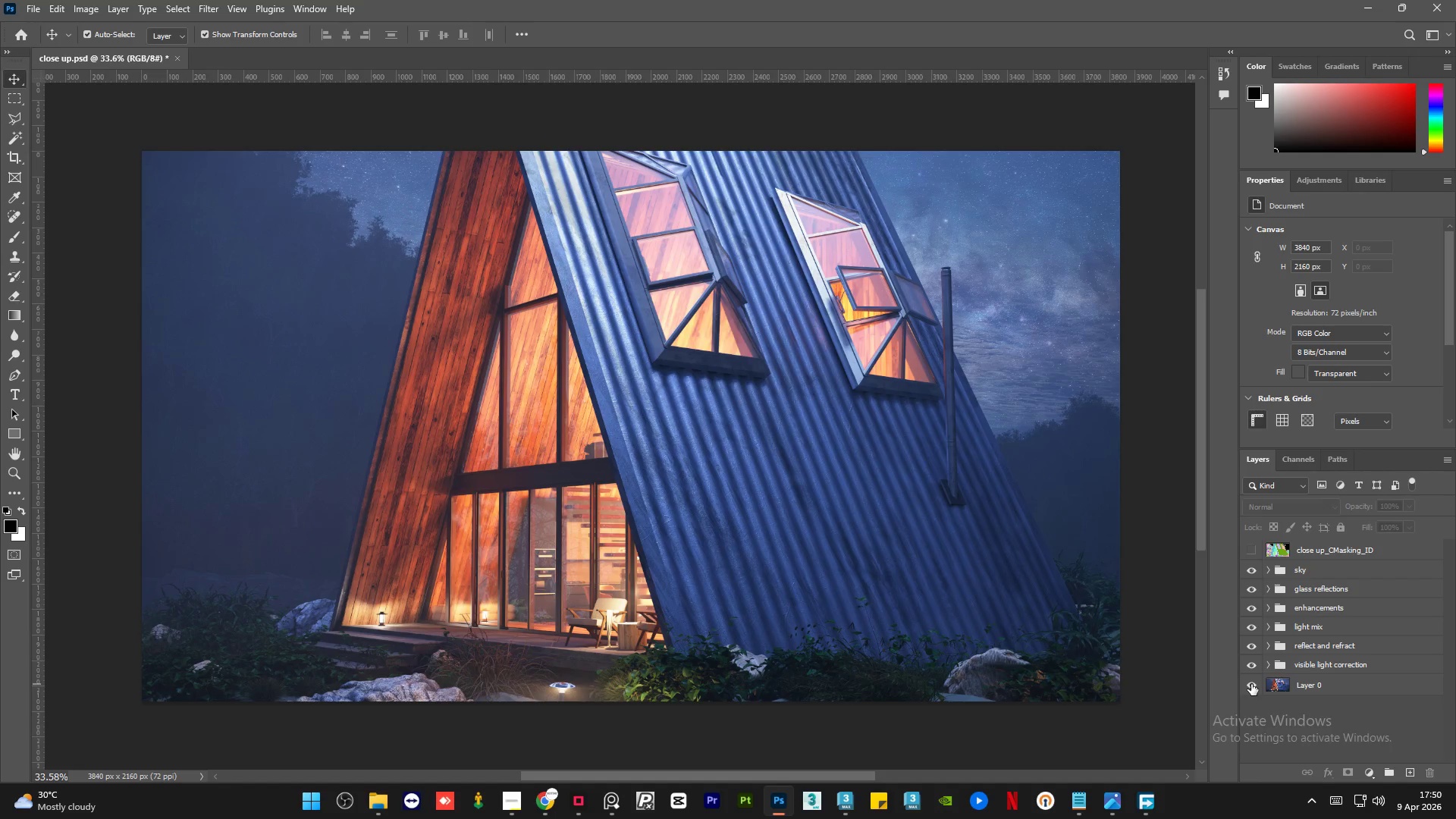 
hold_key(key=AltLeft, duration=1.45)
left_click([1251, 684])
 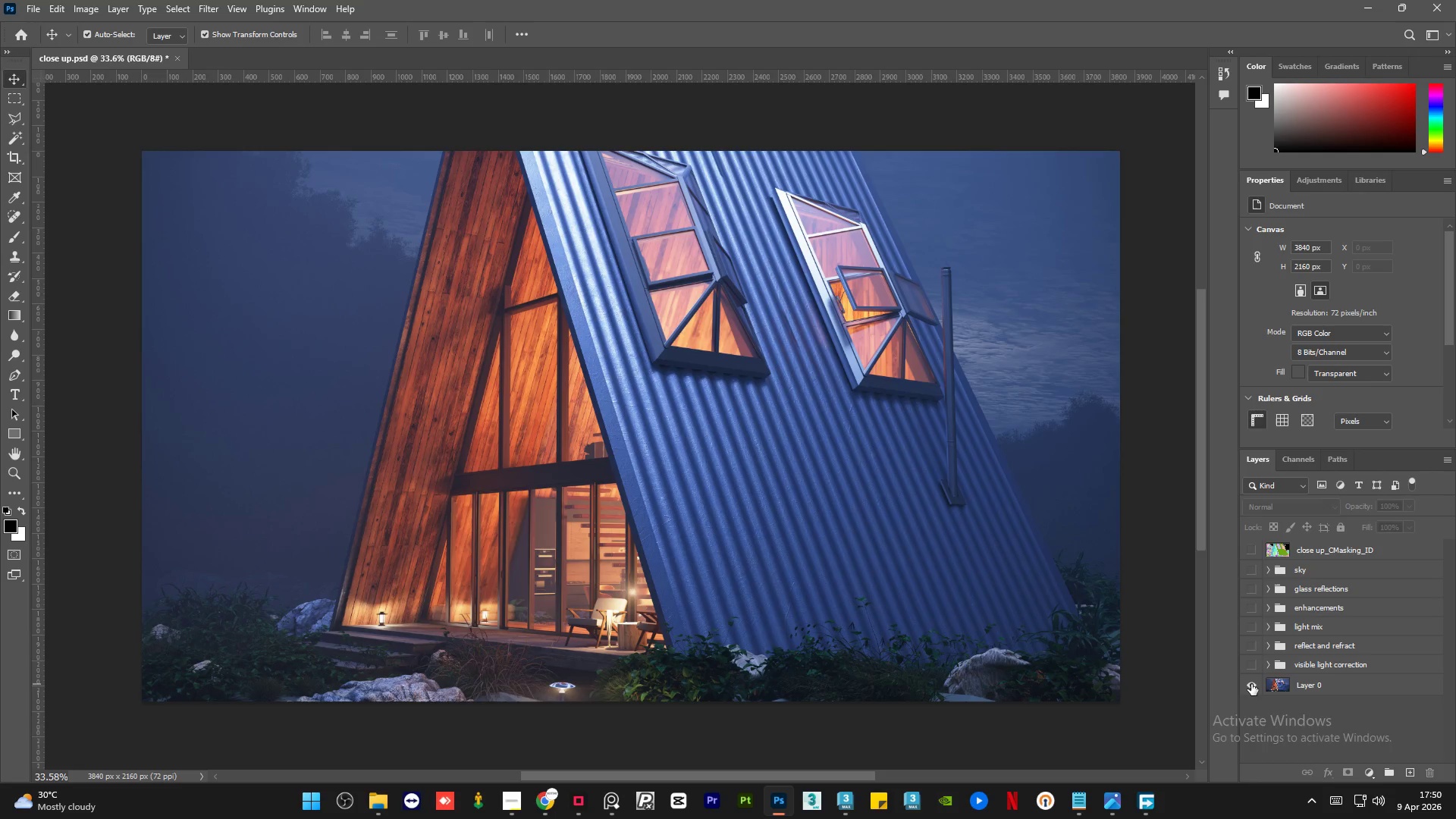 
left_click([1251, 684])
 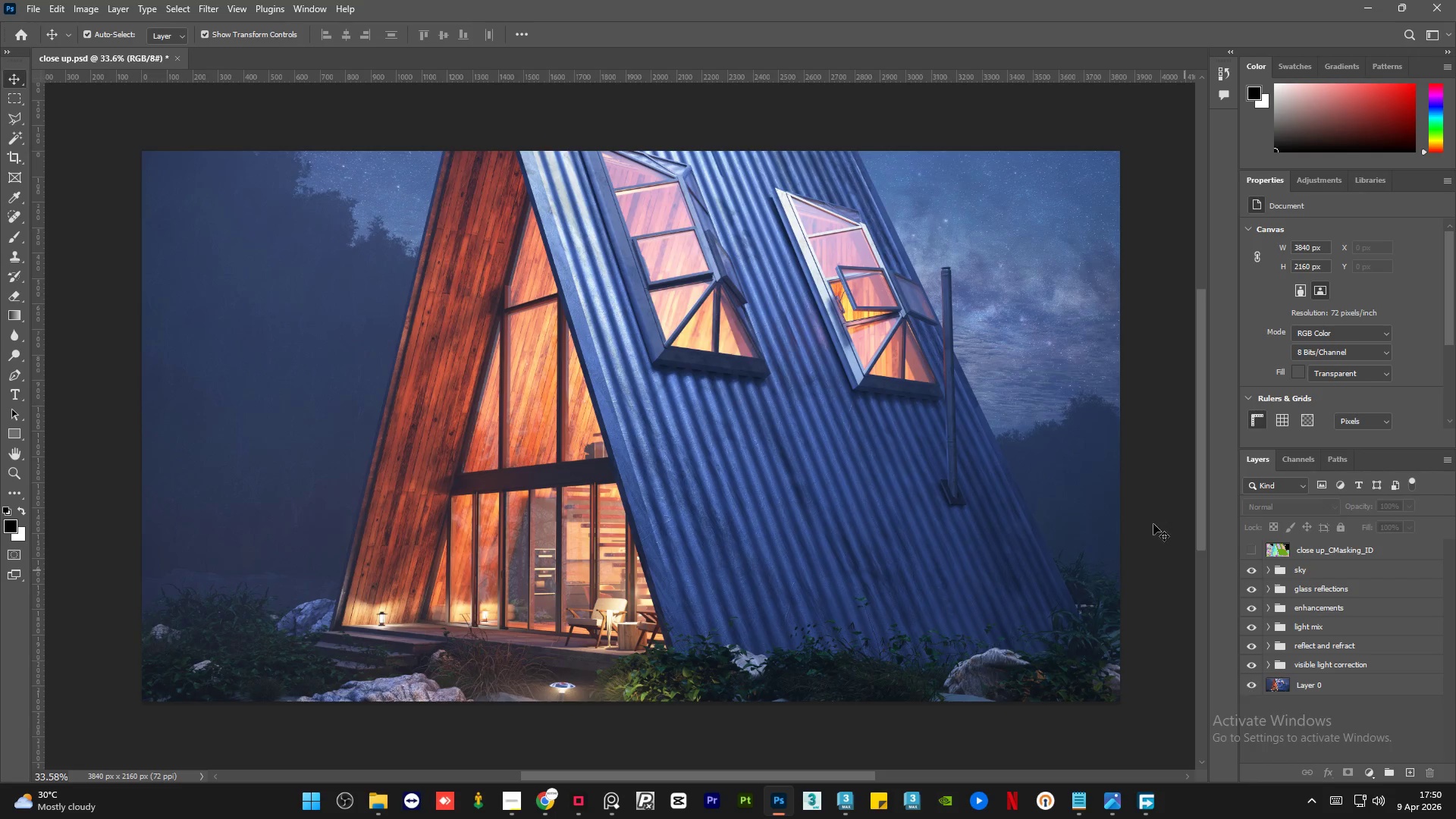 
hold_key(key=AltLeft, duration=1.5)
 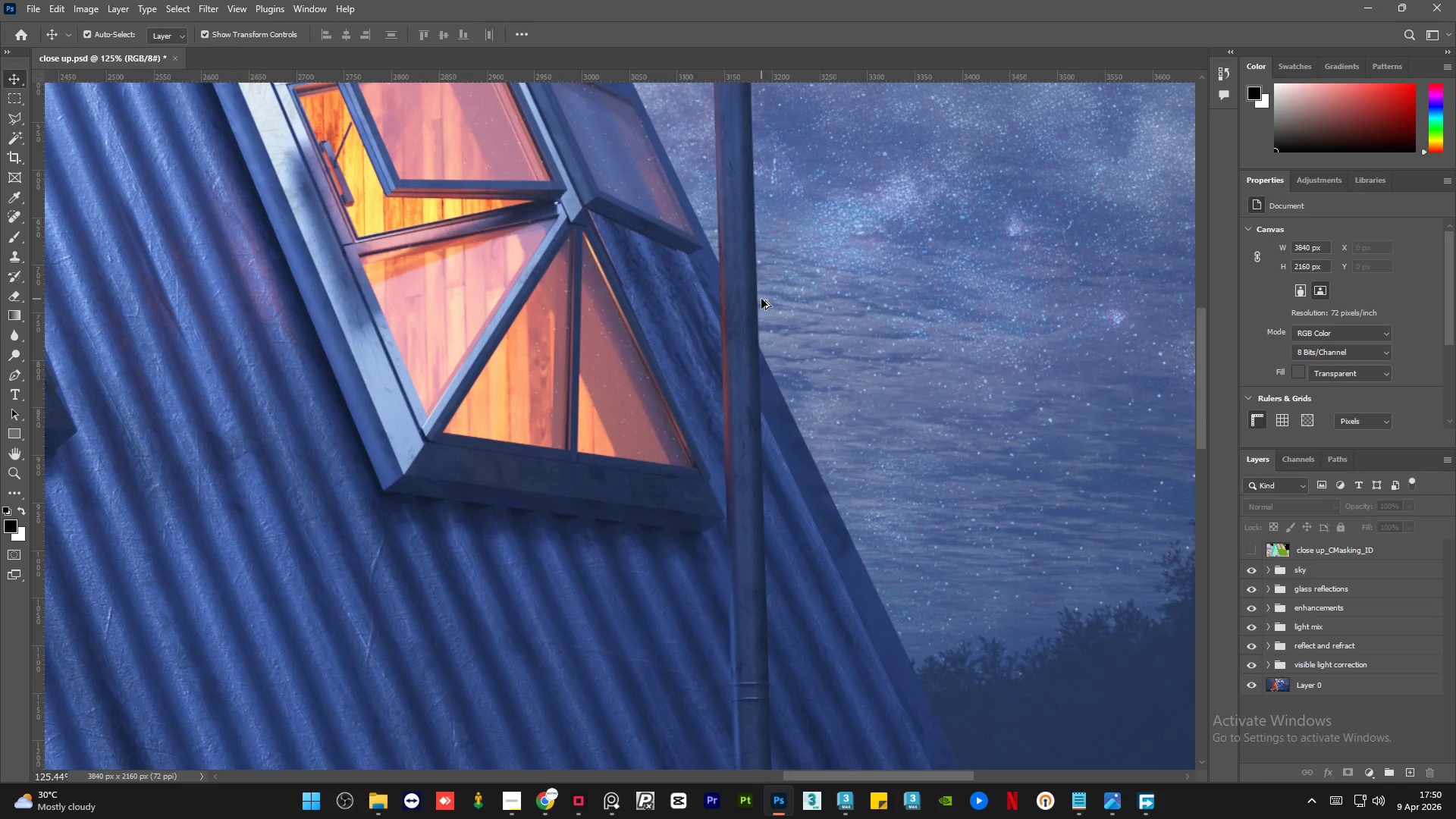 
hold_key(key=AltLeft, duration=1.53)
 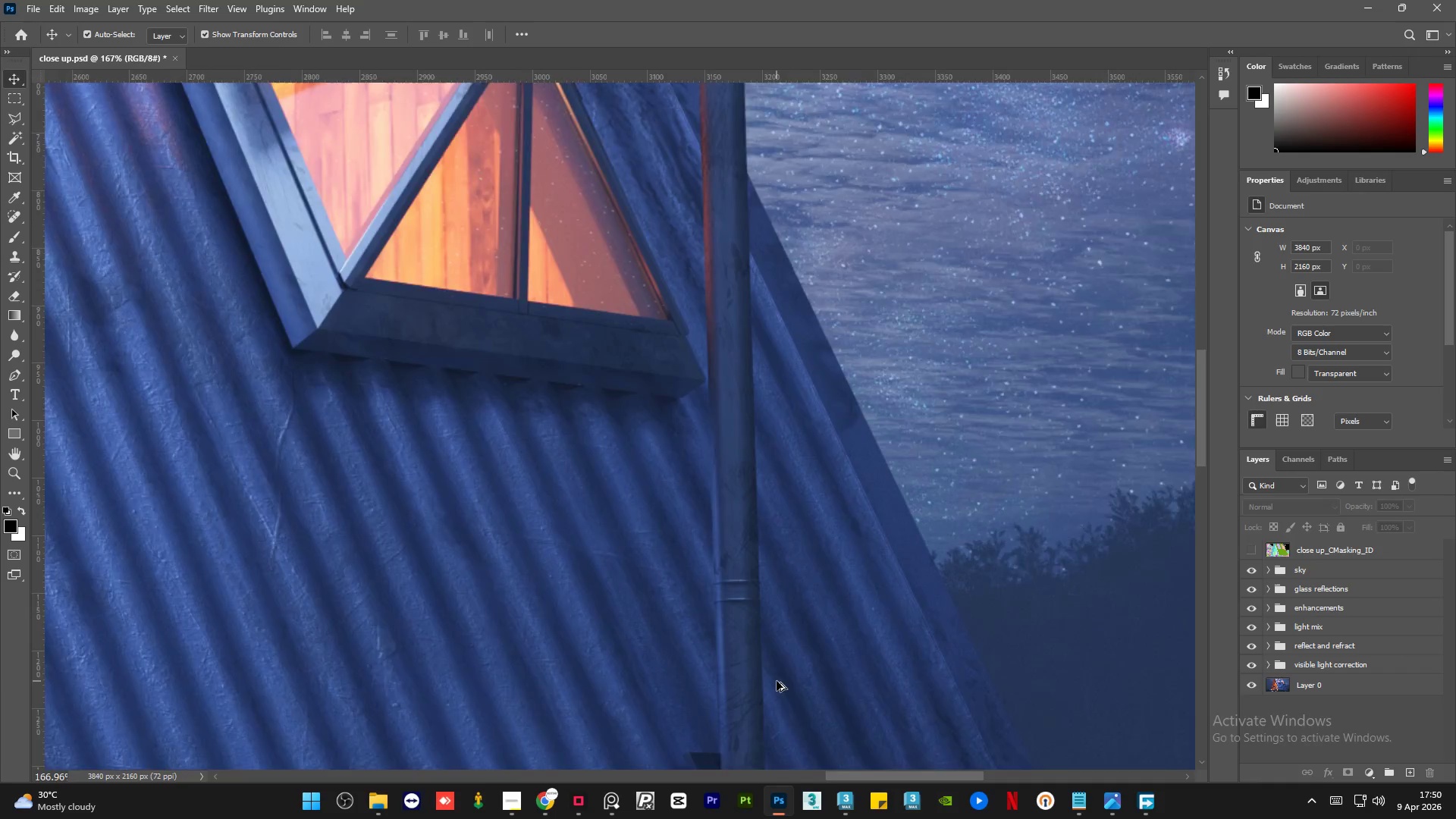 
scroll: coordinate [829, 347], scroll_direction: up, amount: 21.0
 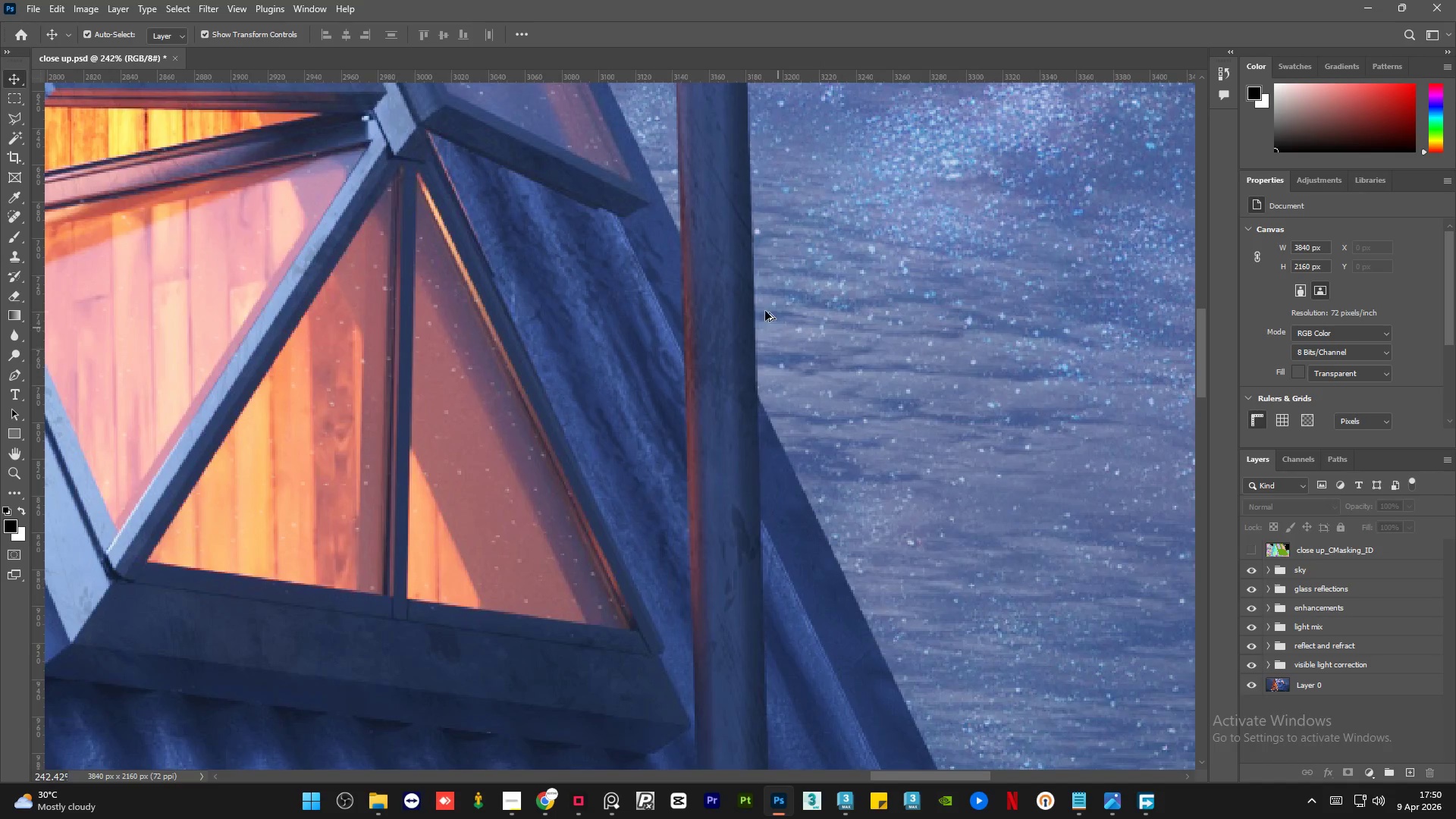 
hold_key(key=AltLeft, duration=1.51)
hold_key(key=AltLeft, duration=0.53)
scroll: coordinate [773, 749], scroll_direction: up, amount: 1.0
 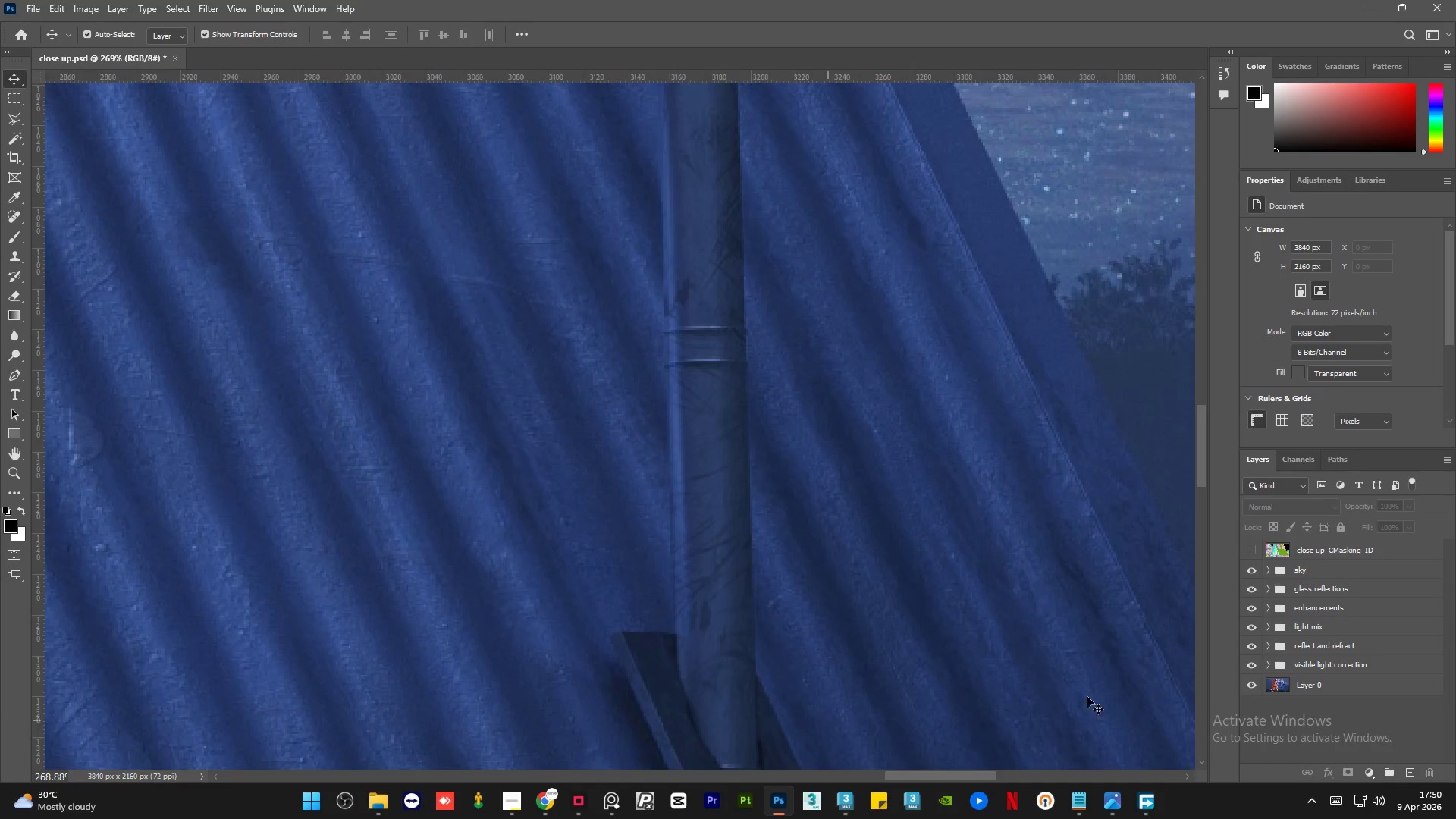 
left_click([1266, 607])
 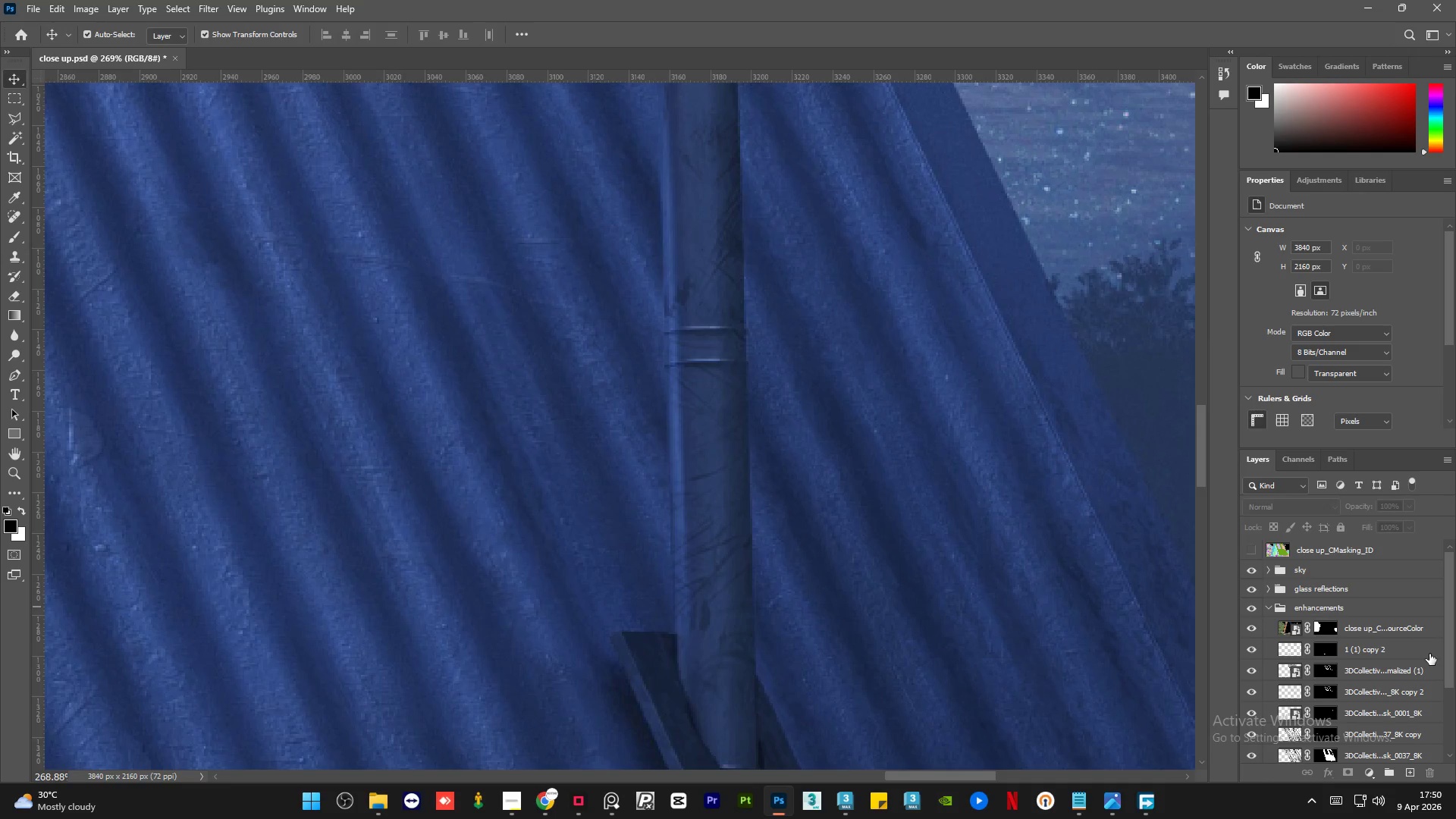 
left_click([1429, 654])
 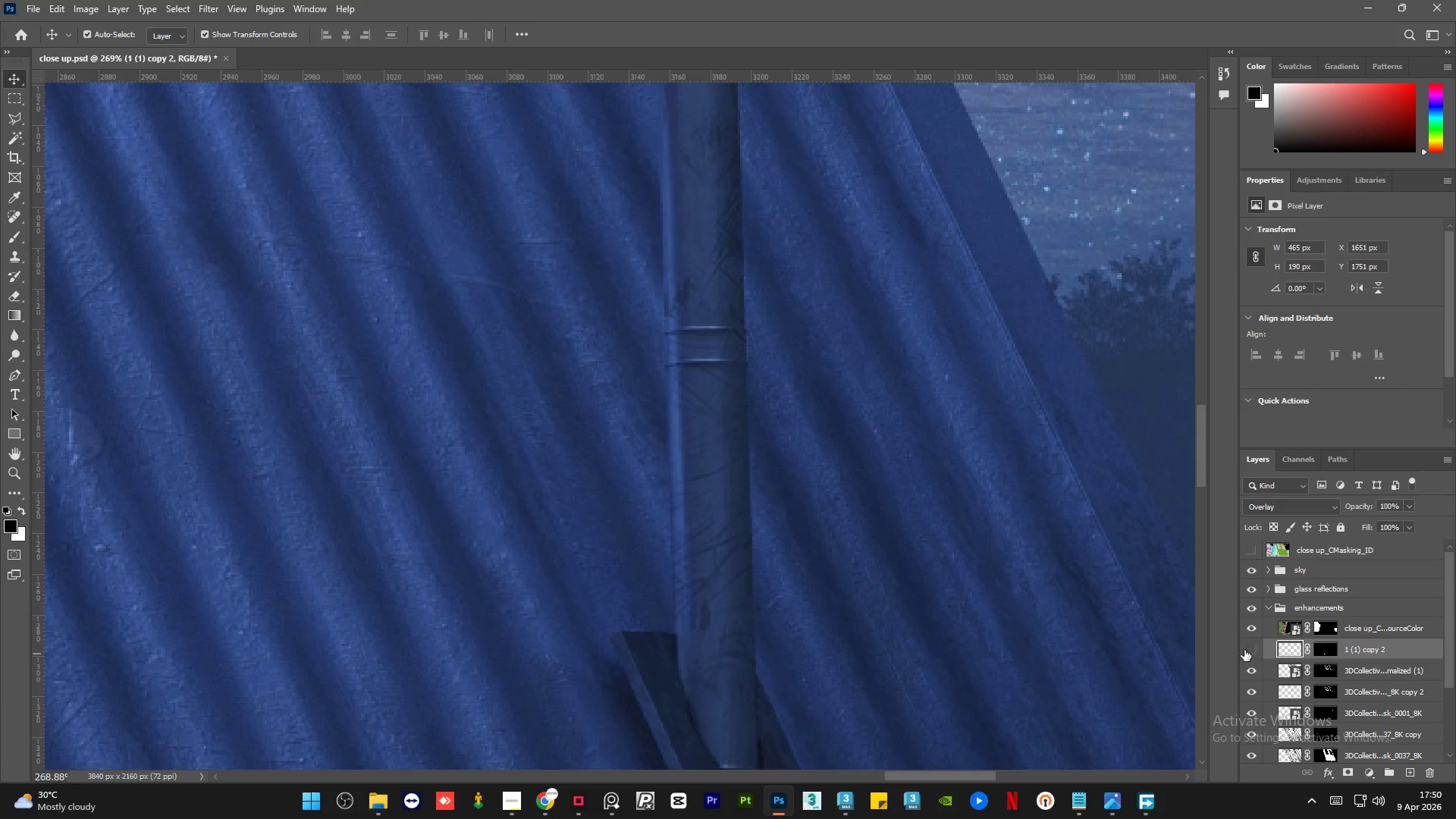 
double_click([1244, 650])
 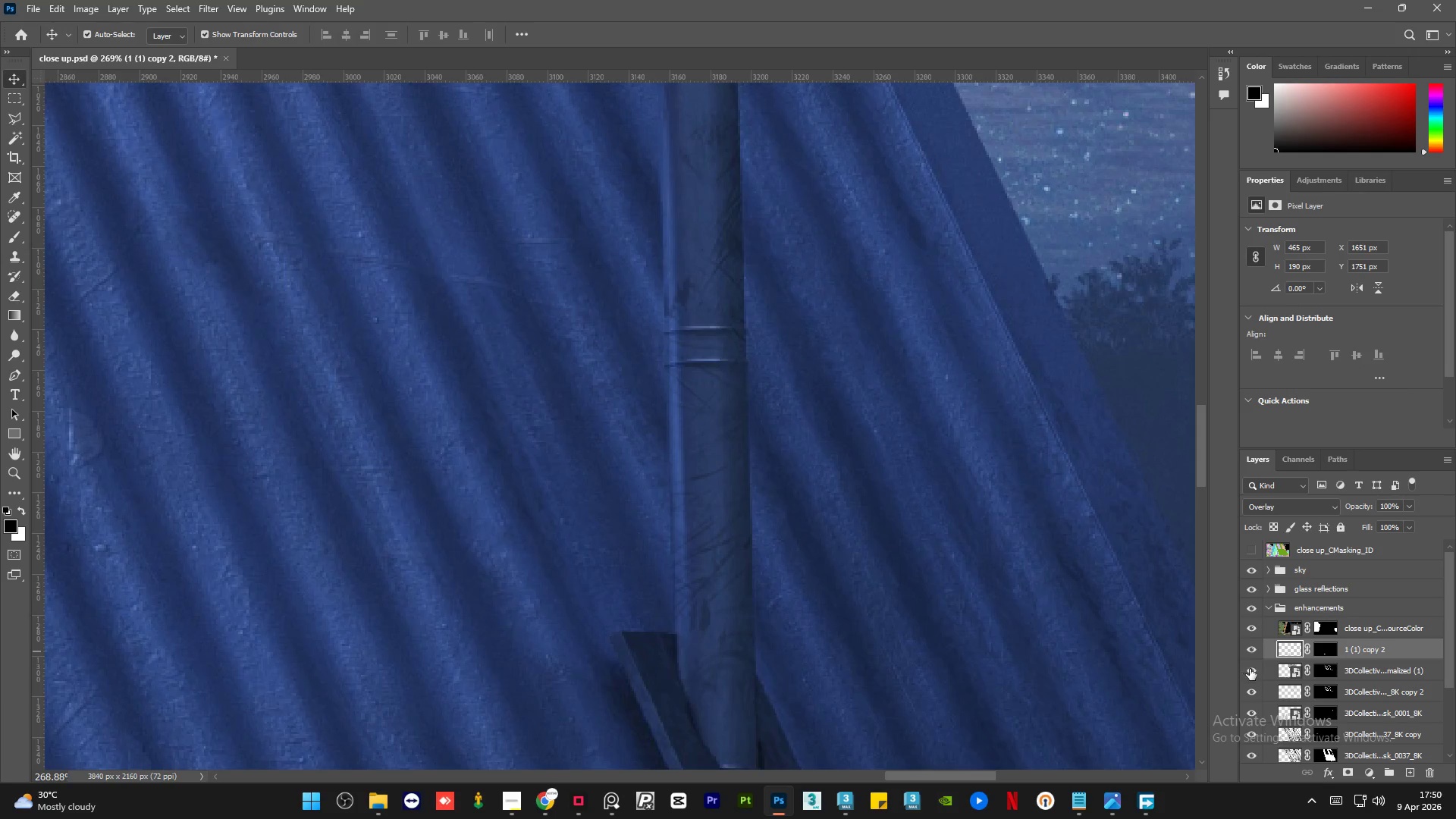 
left_click([1253, 673])
 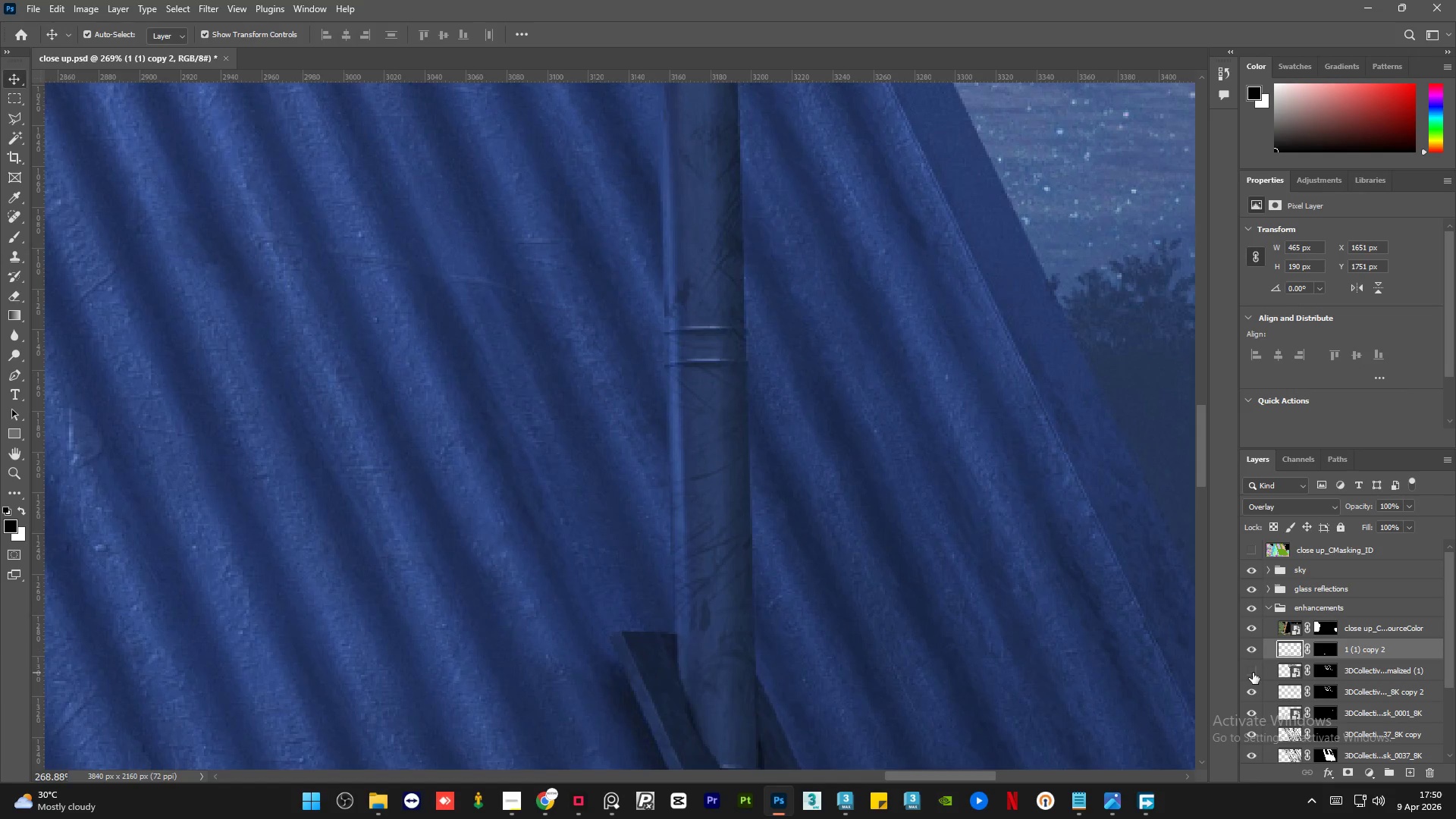 
left_click([1253, 673])
 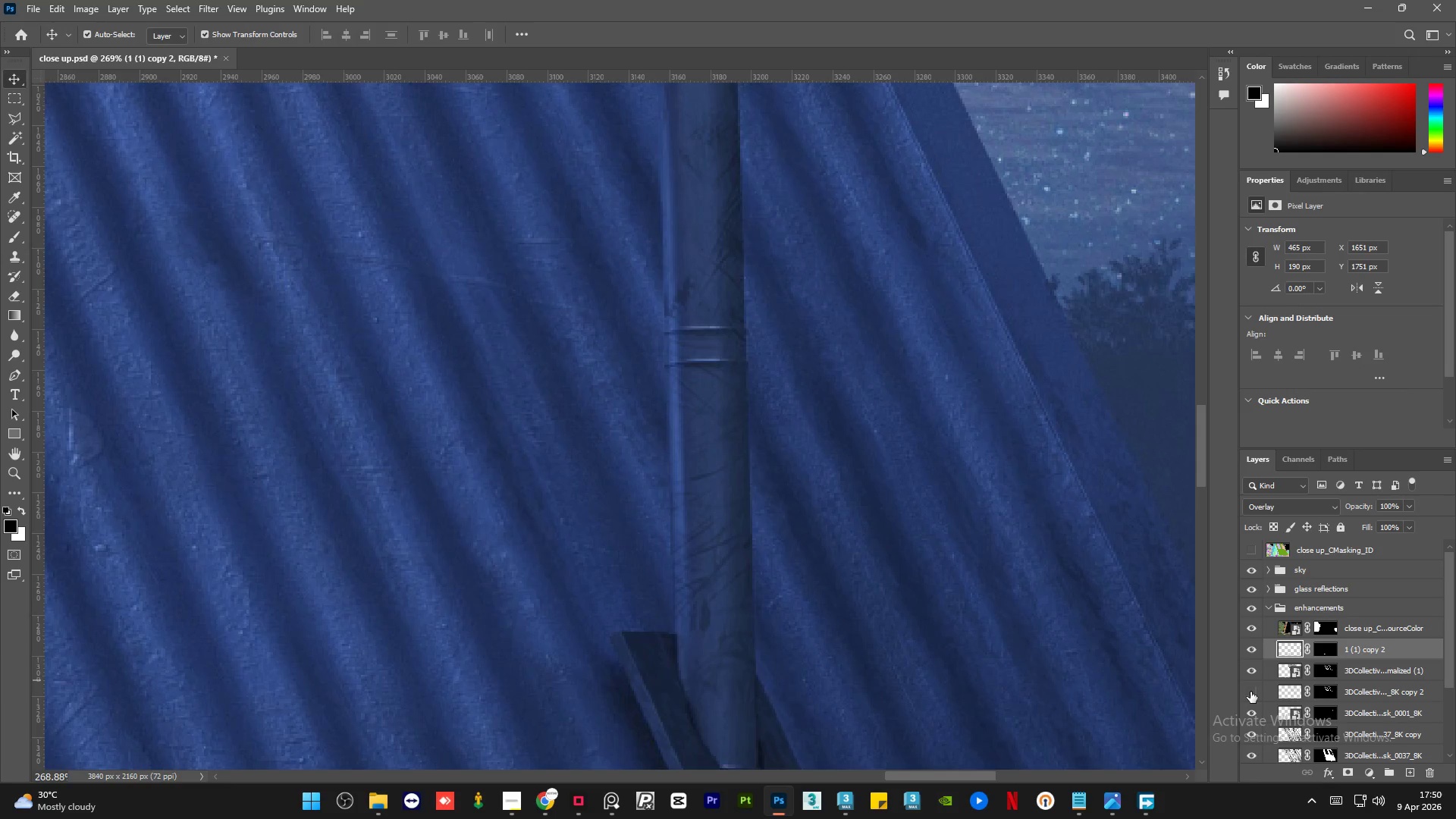 
double_click([1250, 692])
 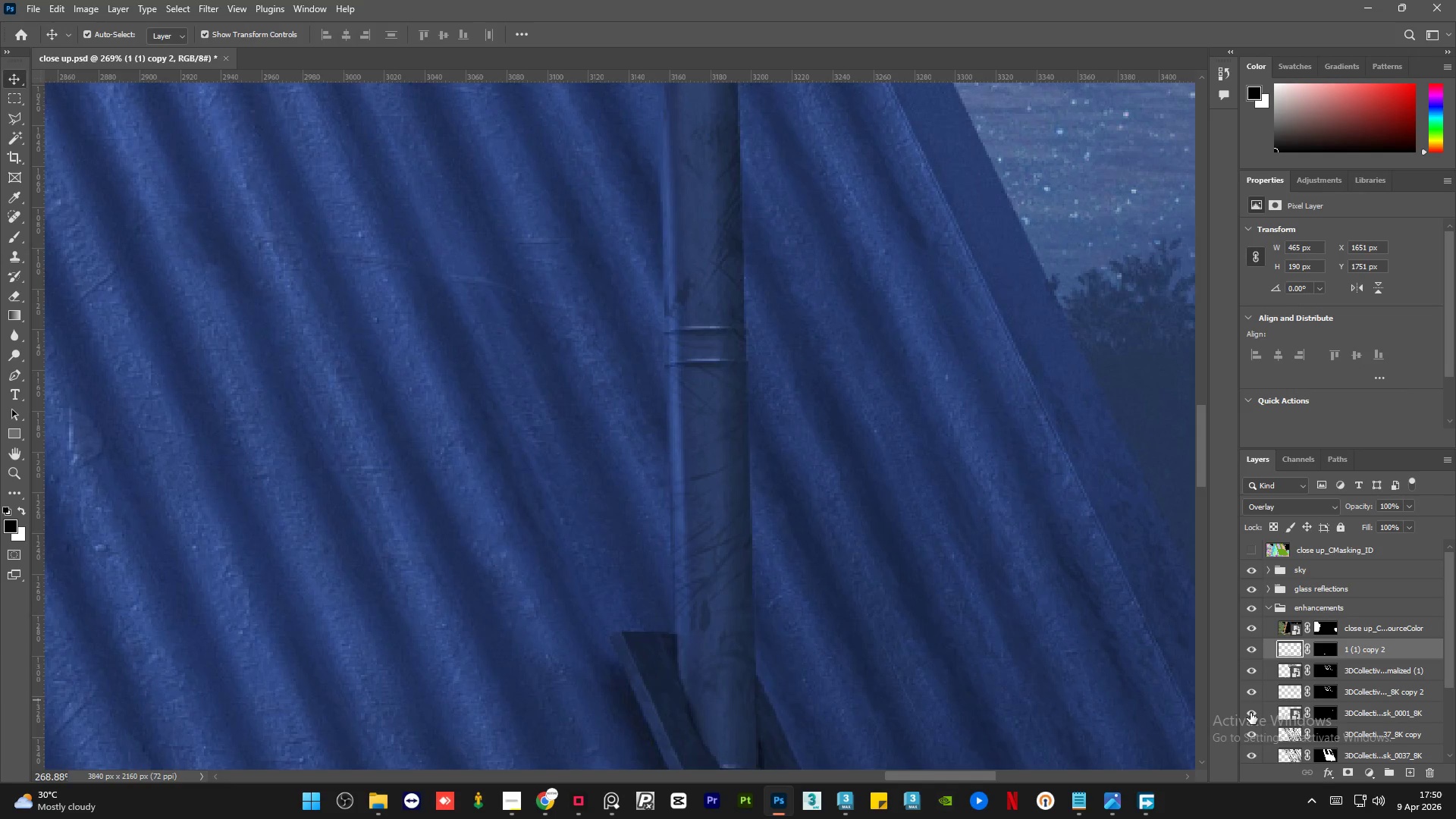 
left_click([1250, 713])
 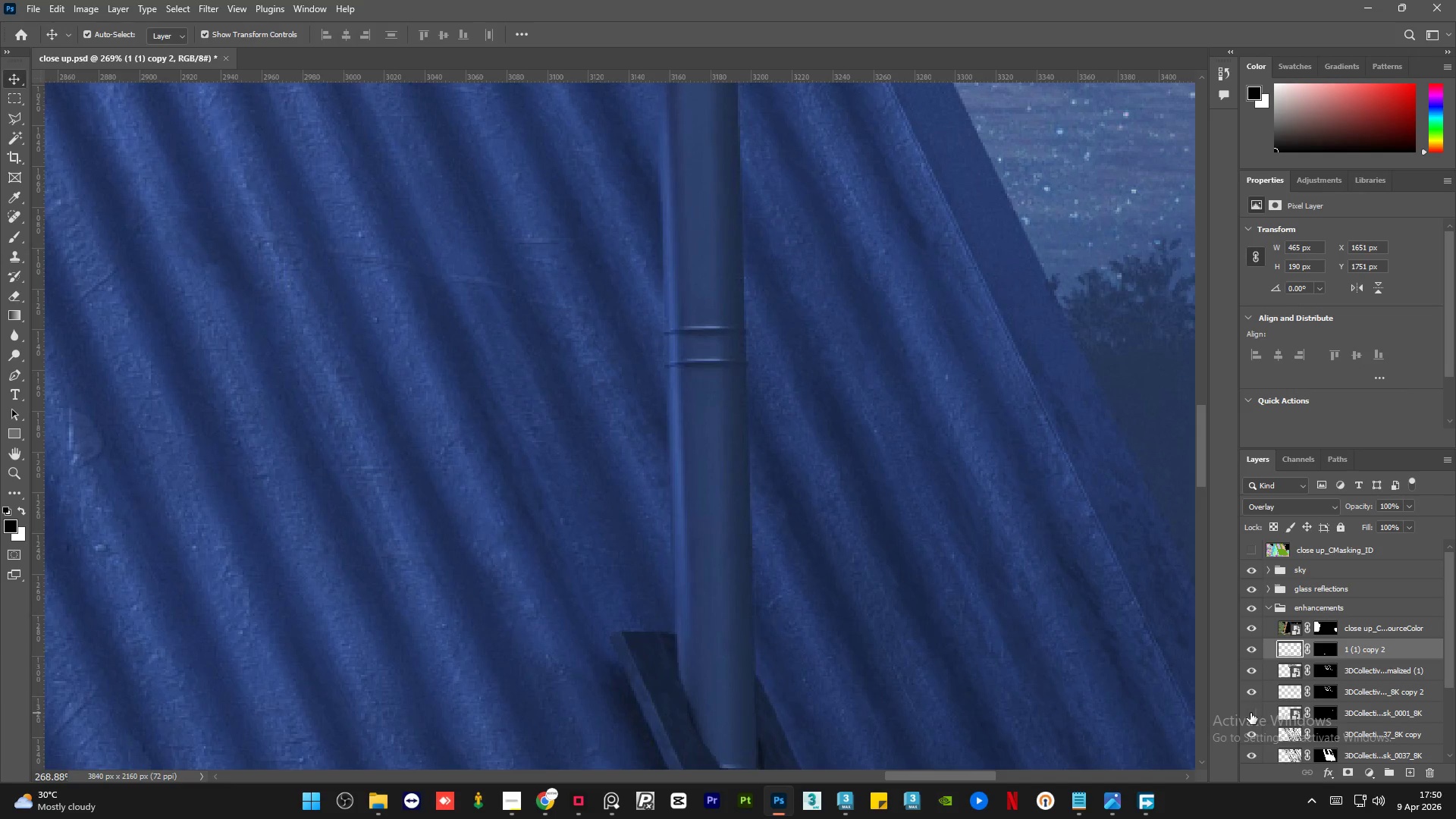 
left_click([1250, 713])
 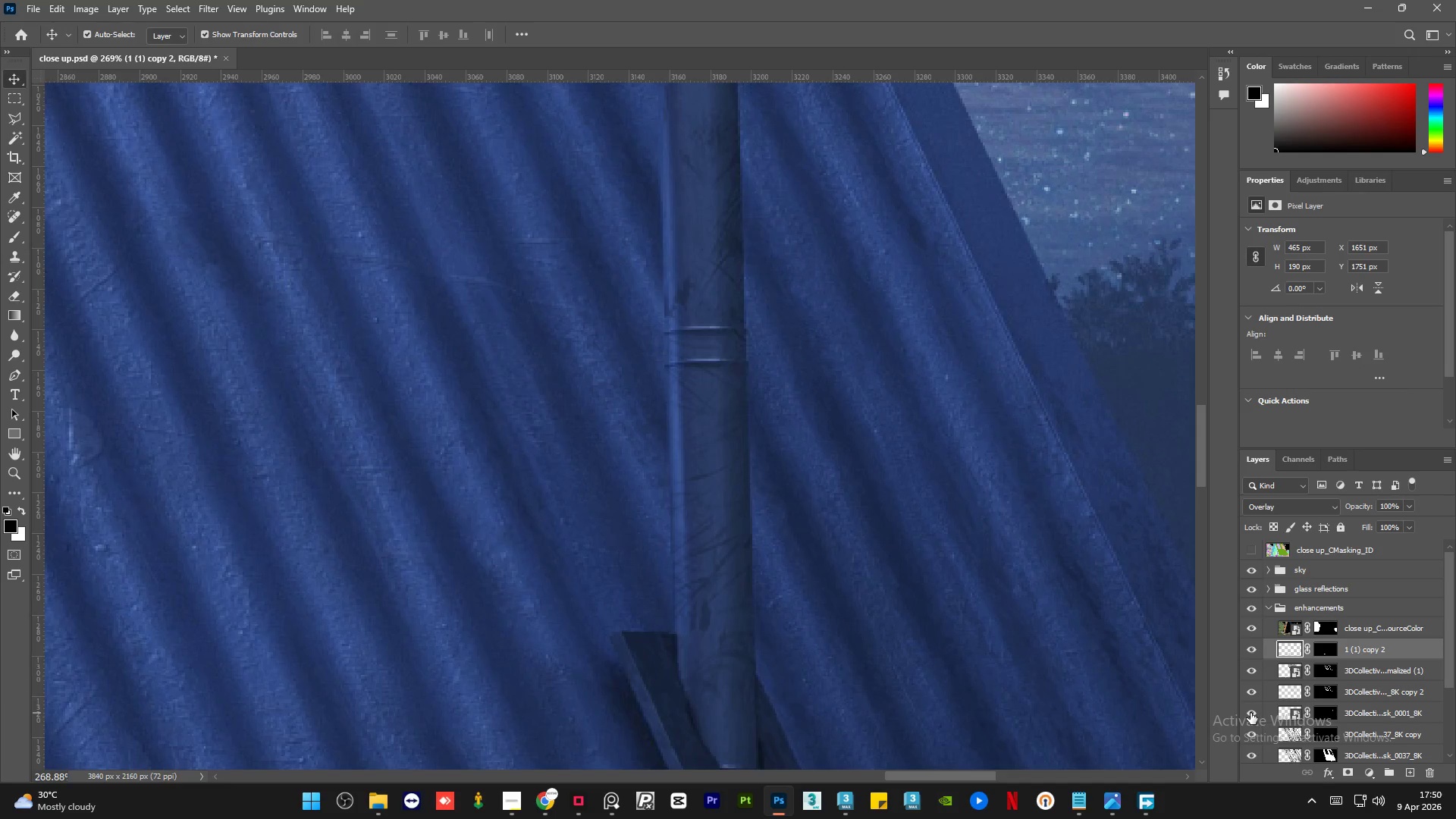 
left_click([1250, 713])
 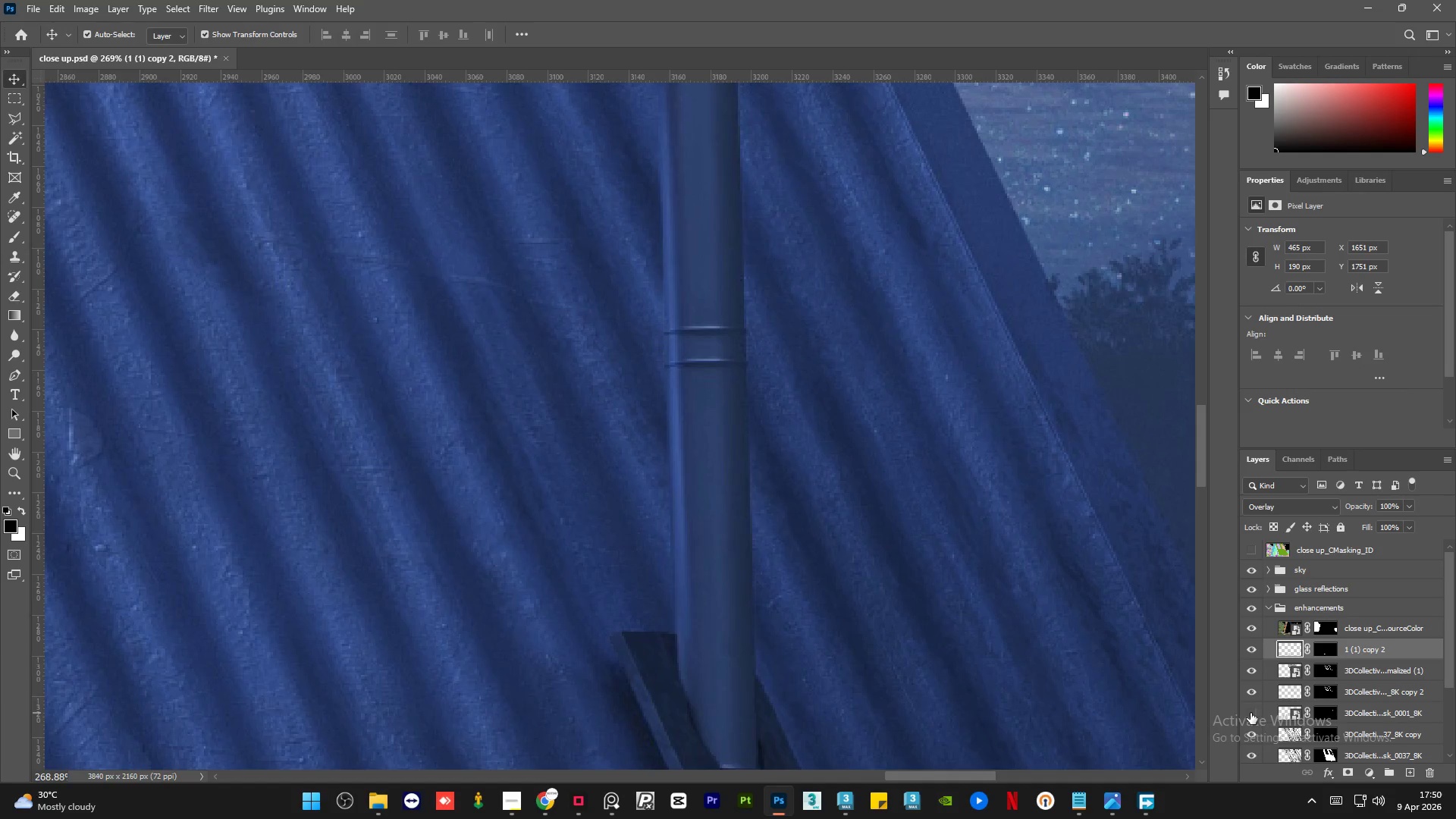 
left_click([1250, 713])
 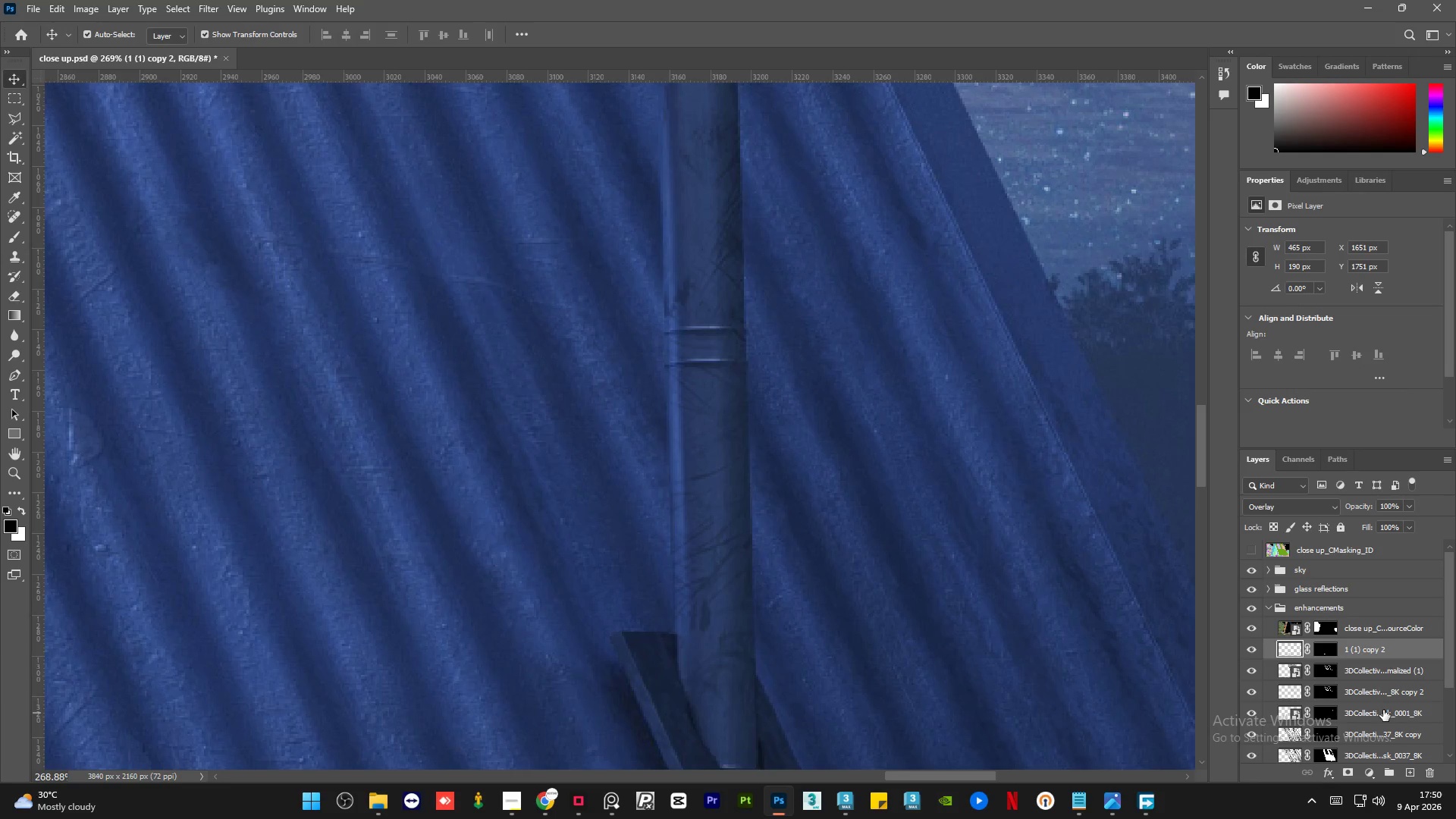 
left_click([1383, 710])
 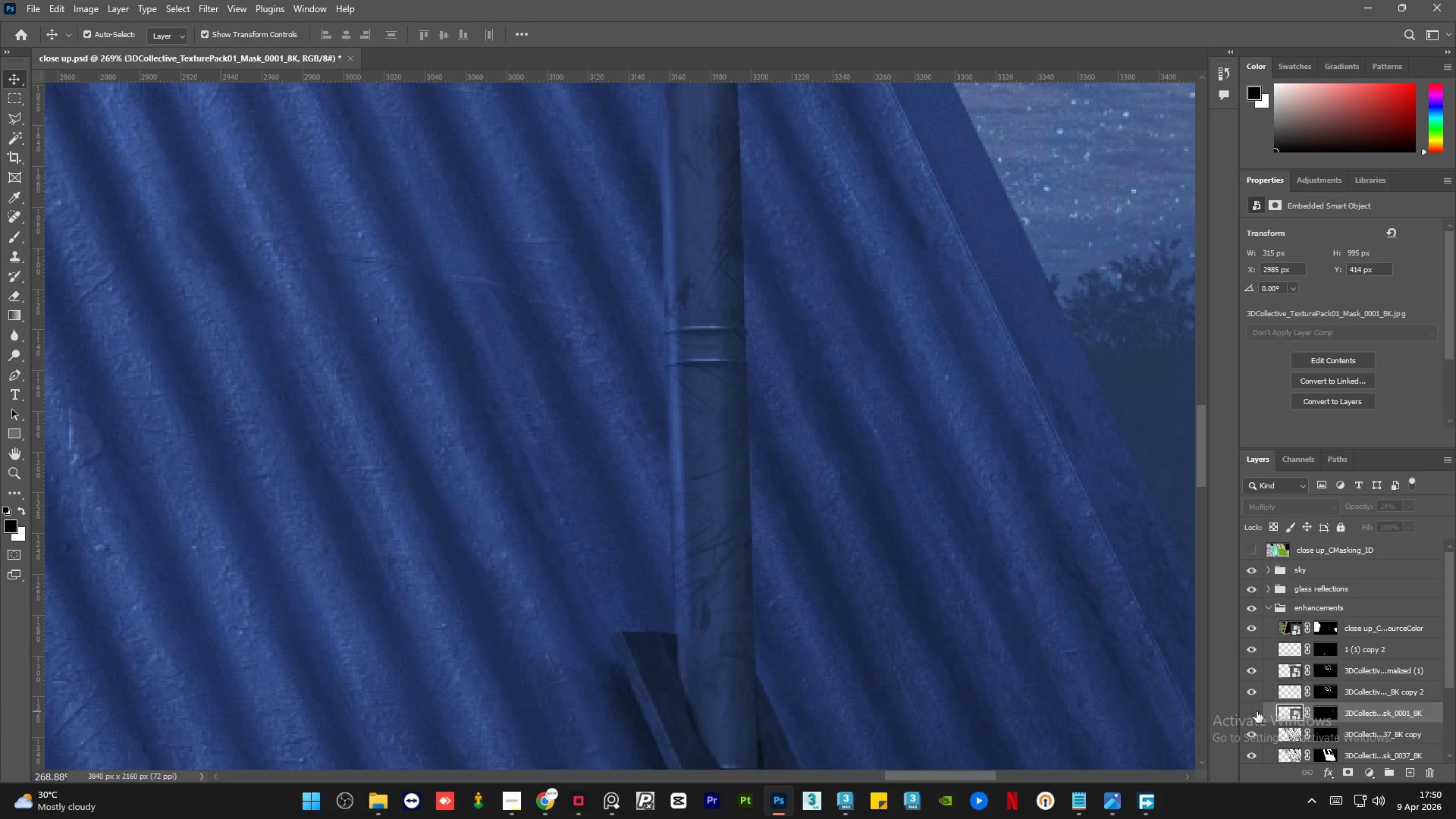 
double_click([1257, 711])
 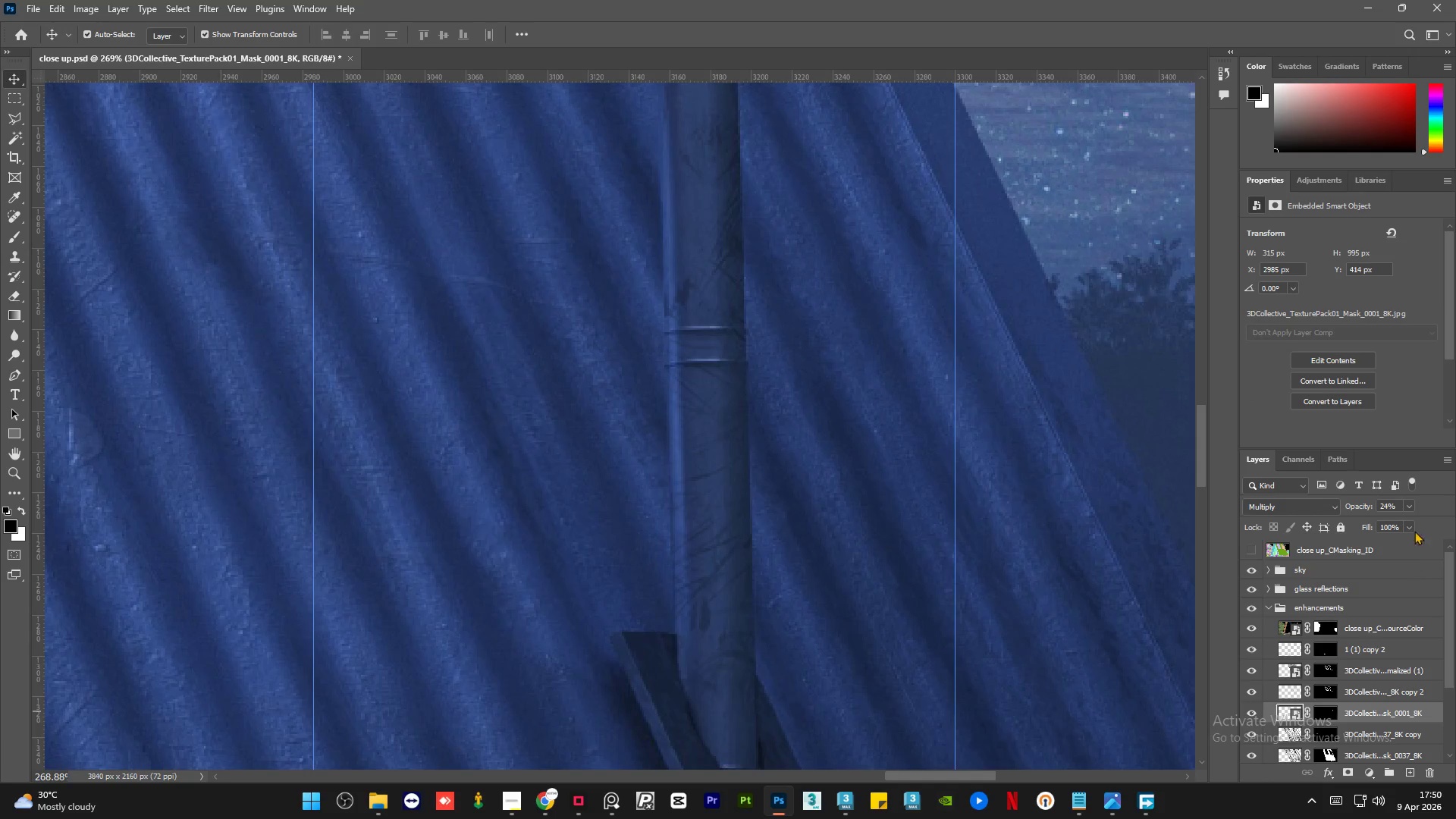 
left_click([1410, 507])
 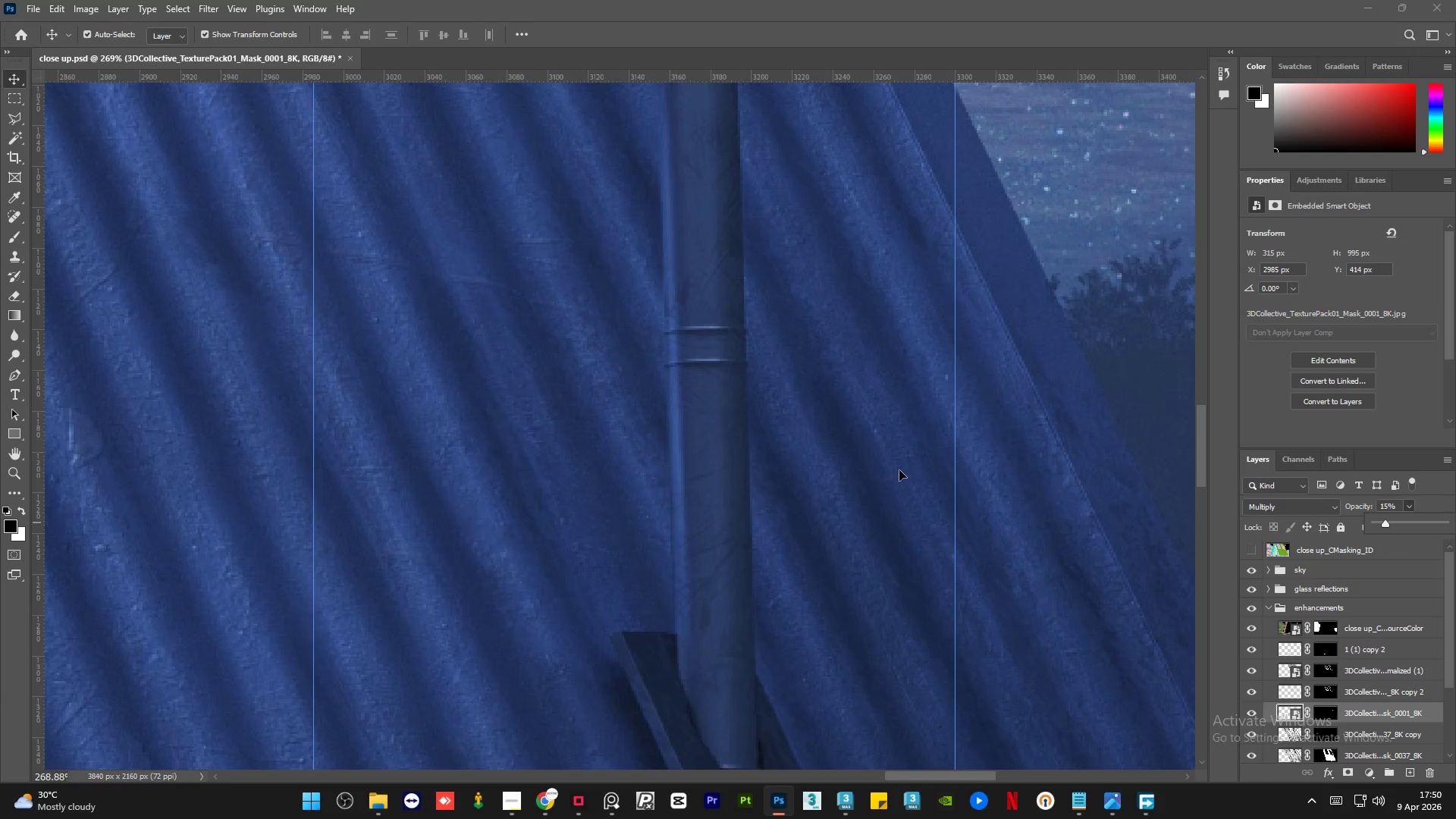 
left_click([899, 470])
 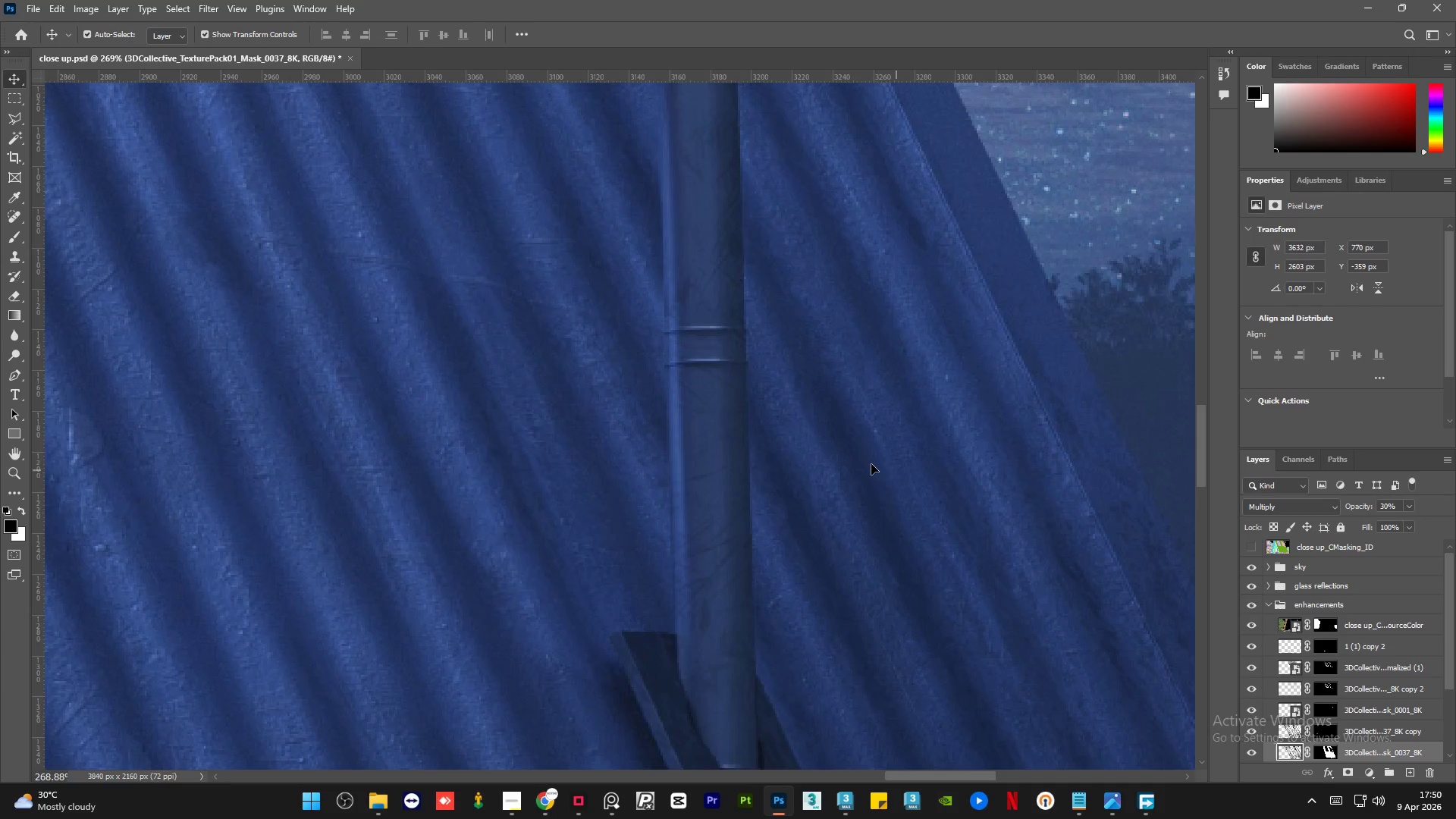 
hold_key(key=AltLeft, duration=1.5)
hold_key(key=AltLeft, duration=1.5)
hold_key(key=AltLeft, duration=1.5)
scroll: coordinate [777, 196], scroll_direction: up, amount: 2.0
 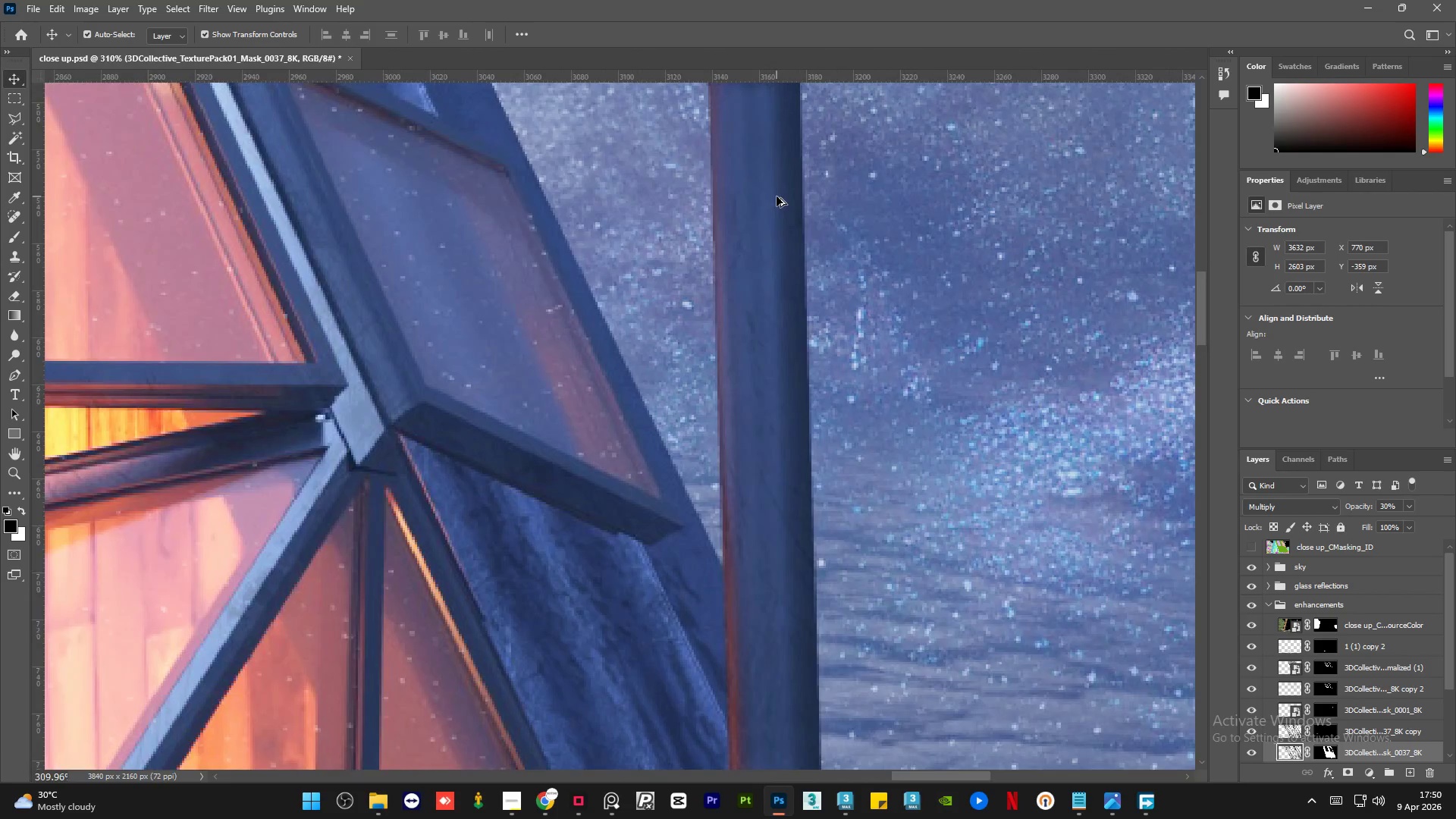 
hold_key(key=AltLeft, duration=1.52)
 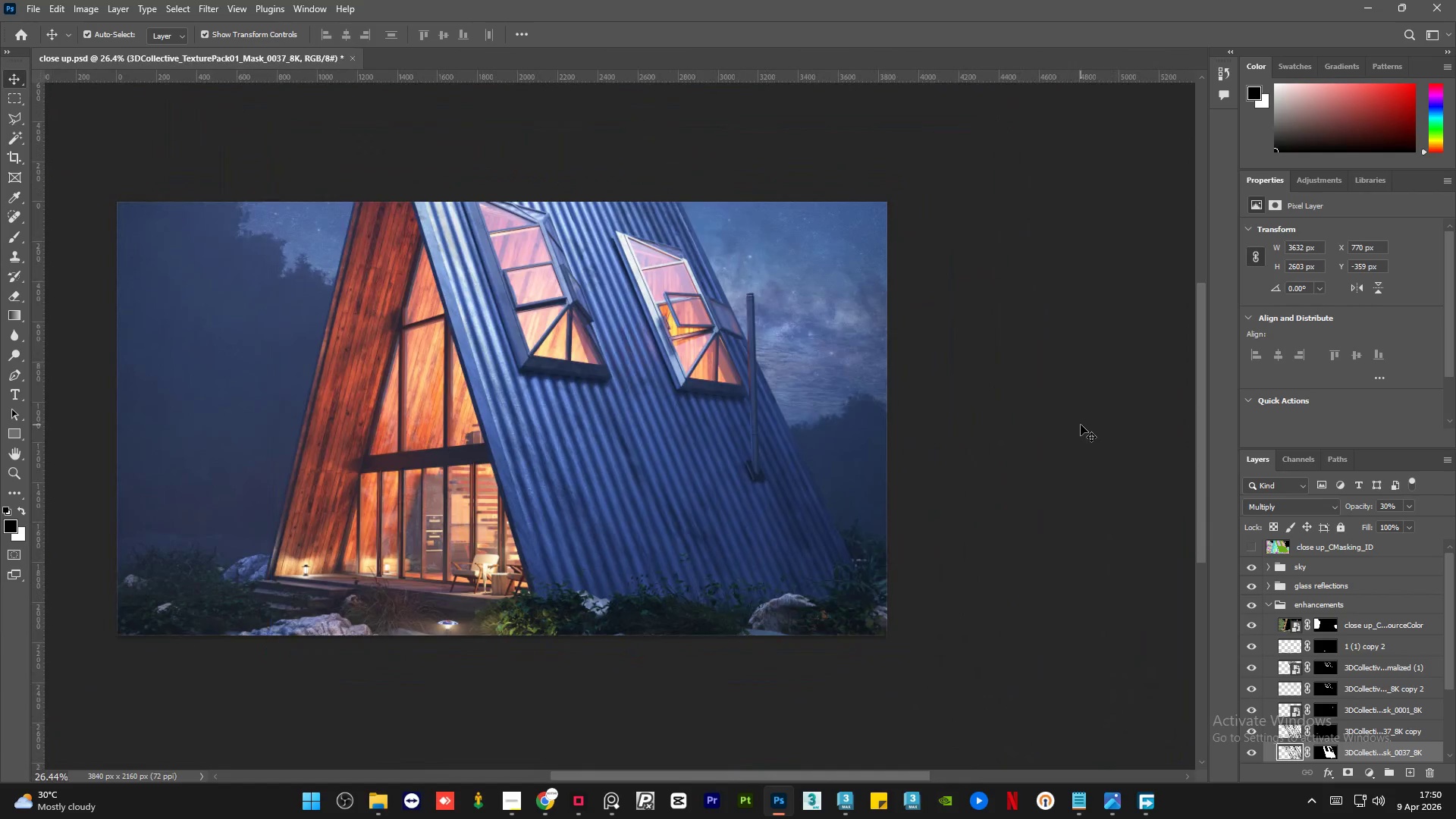 
scroll: coordinate [777, 218], scroll_direction: down, amount: 7.0
 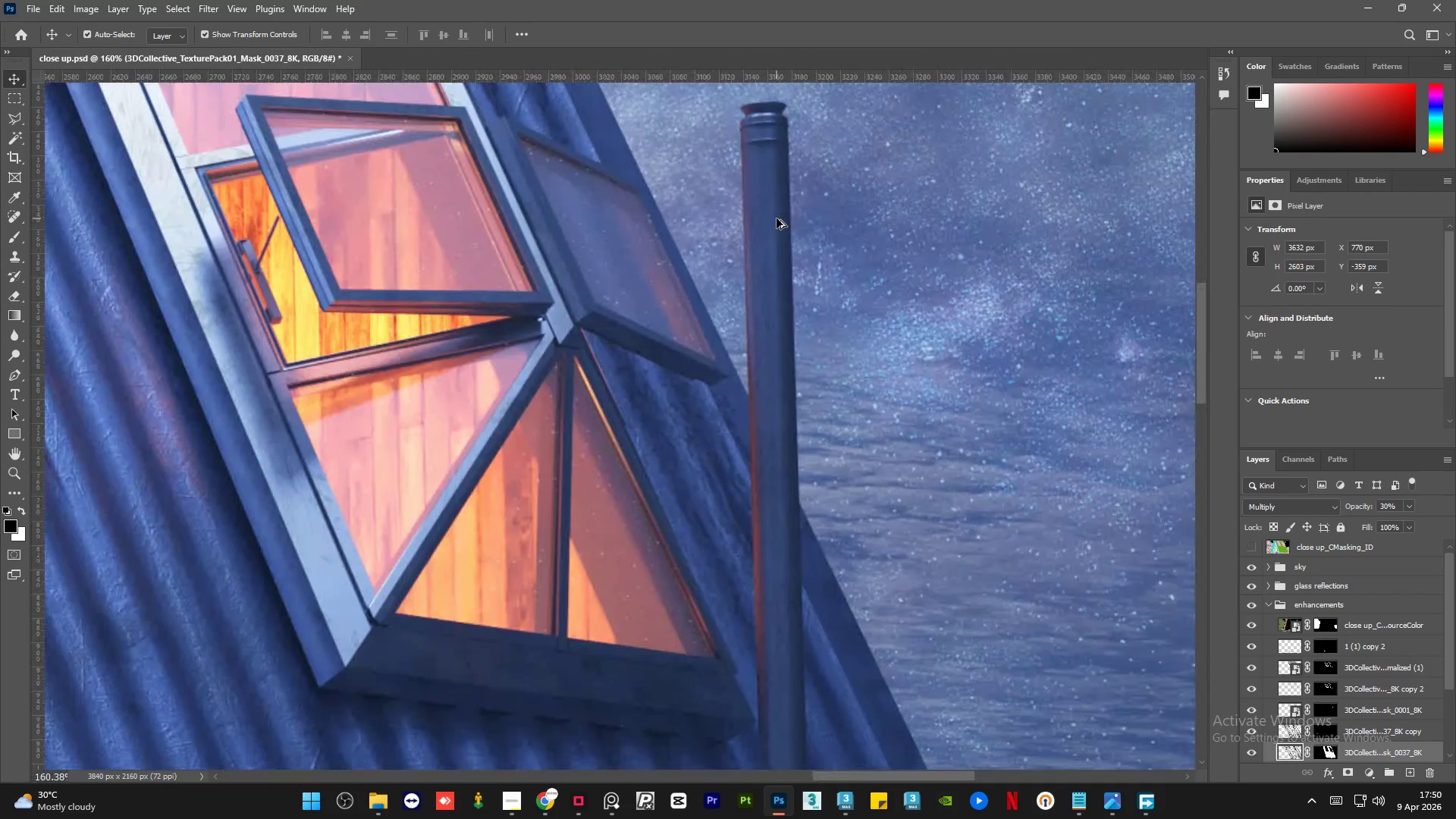 
key(Alt+AltLeft)
 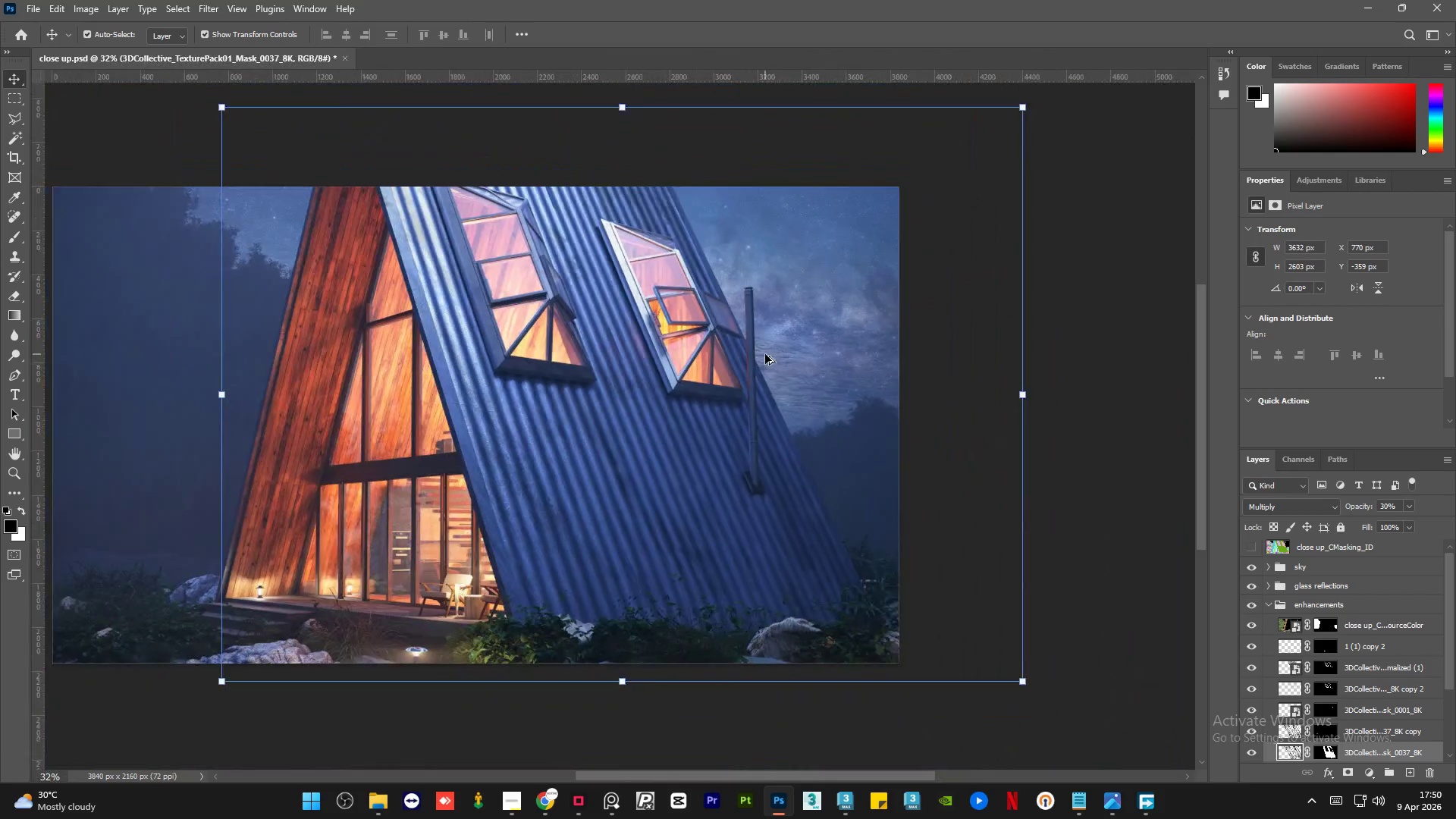 
key(Alt+AltLeft)
 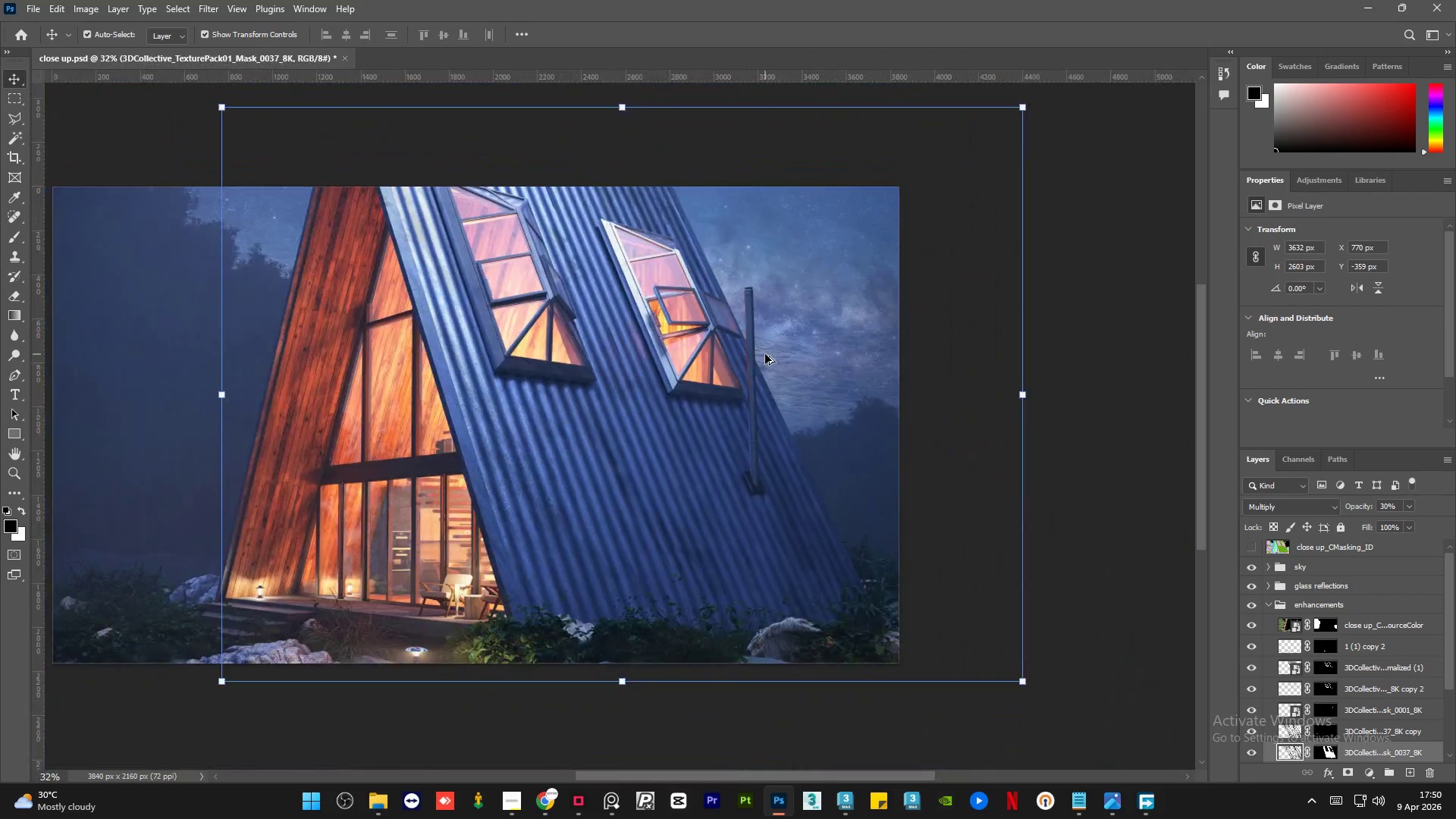 
key(Alt+AltLeft)
 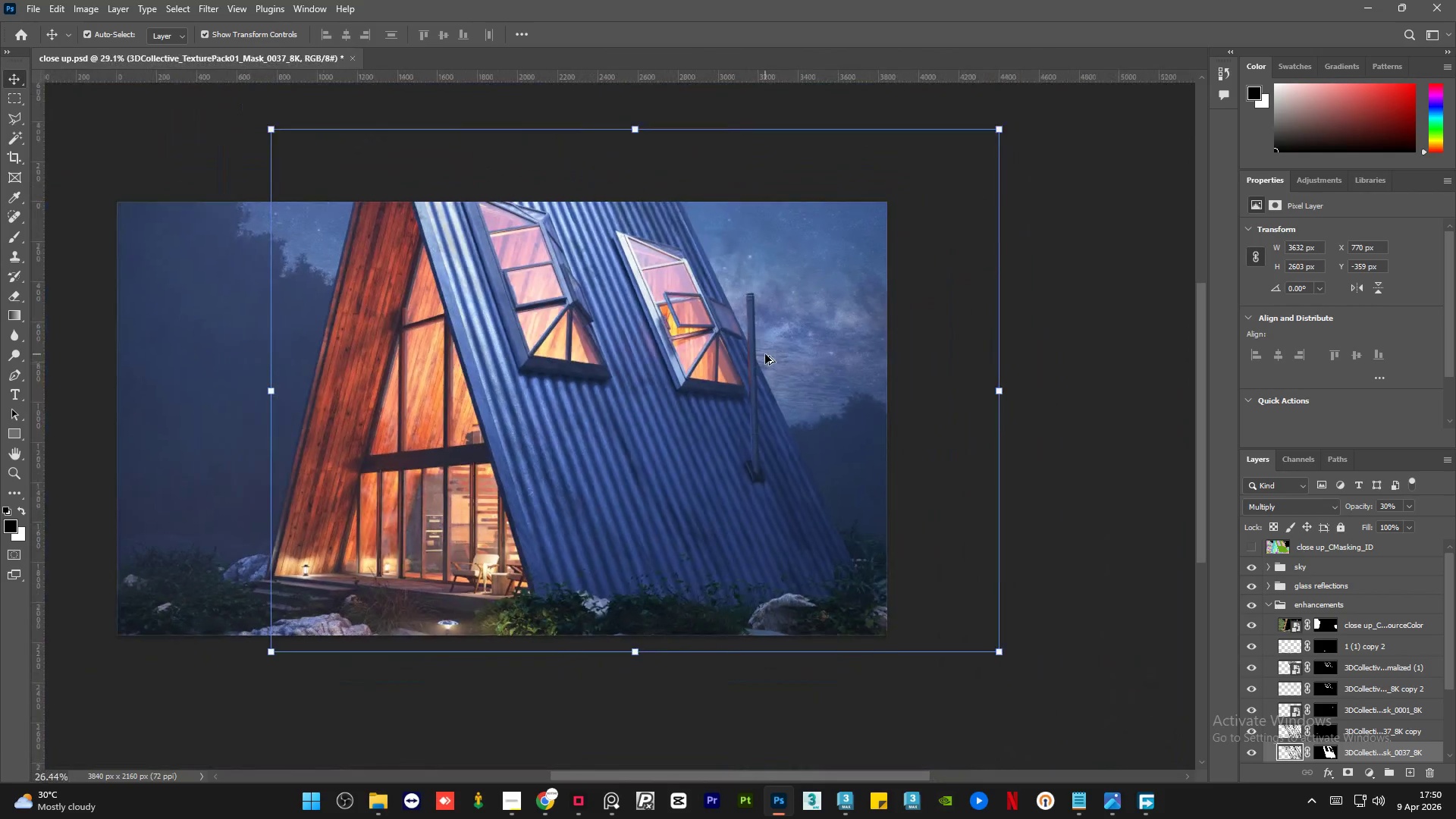 
key(Alt+AltLeft)
 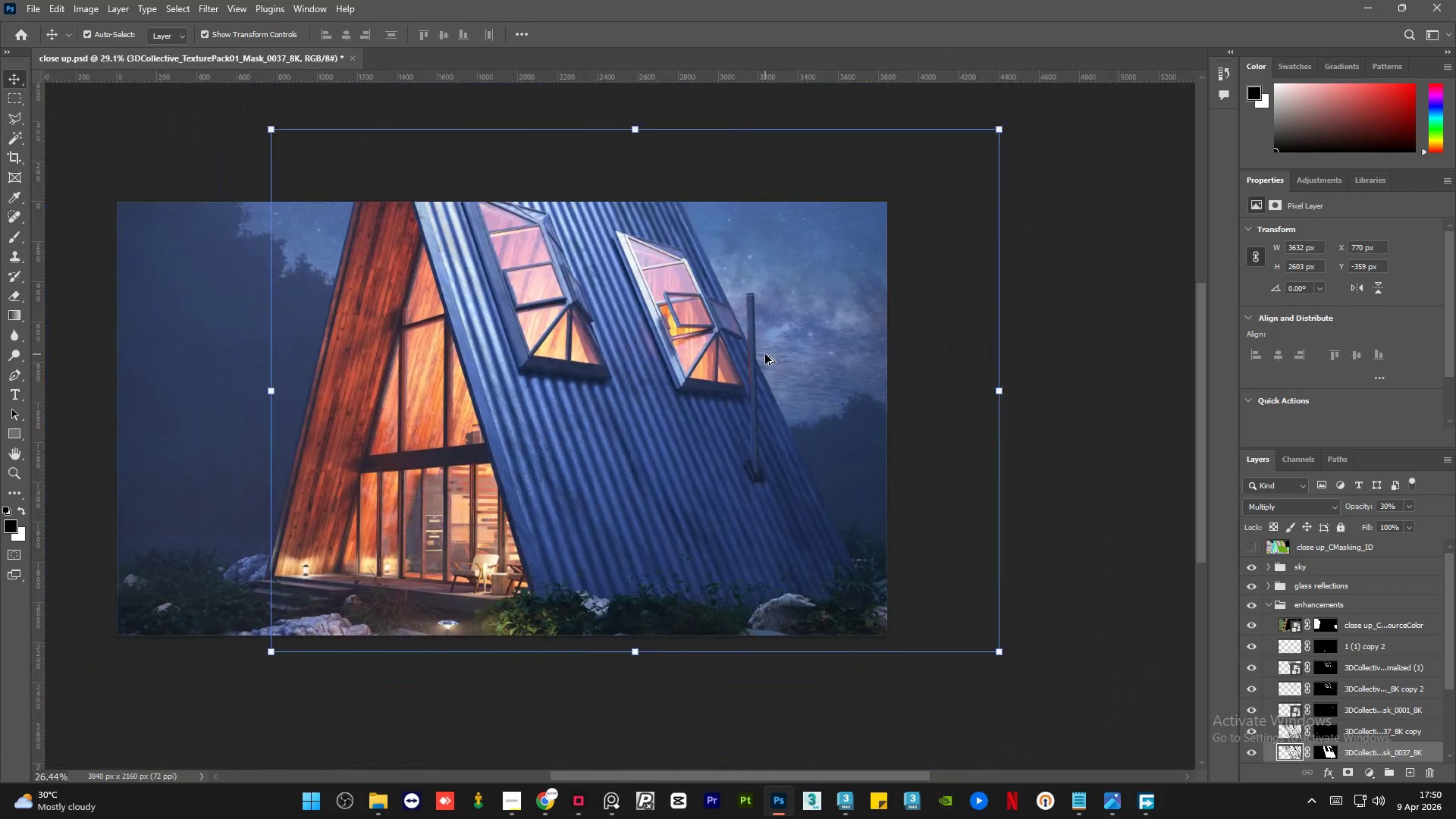 
key(Alt+AltLeft)
 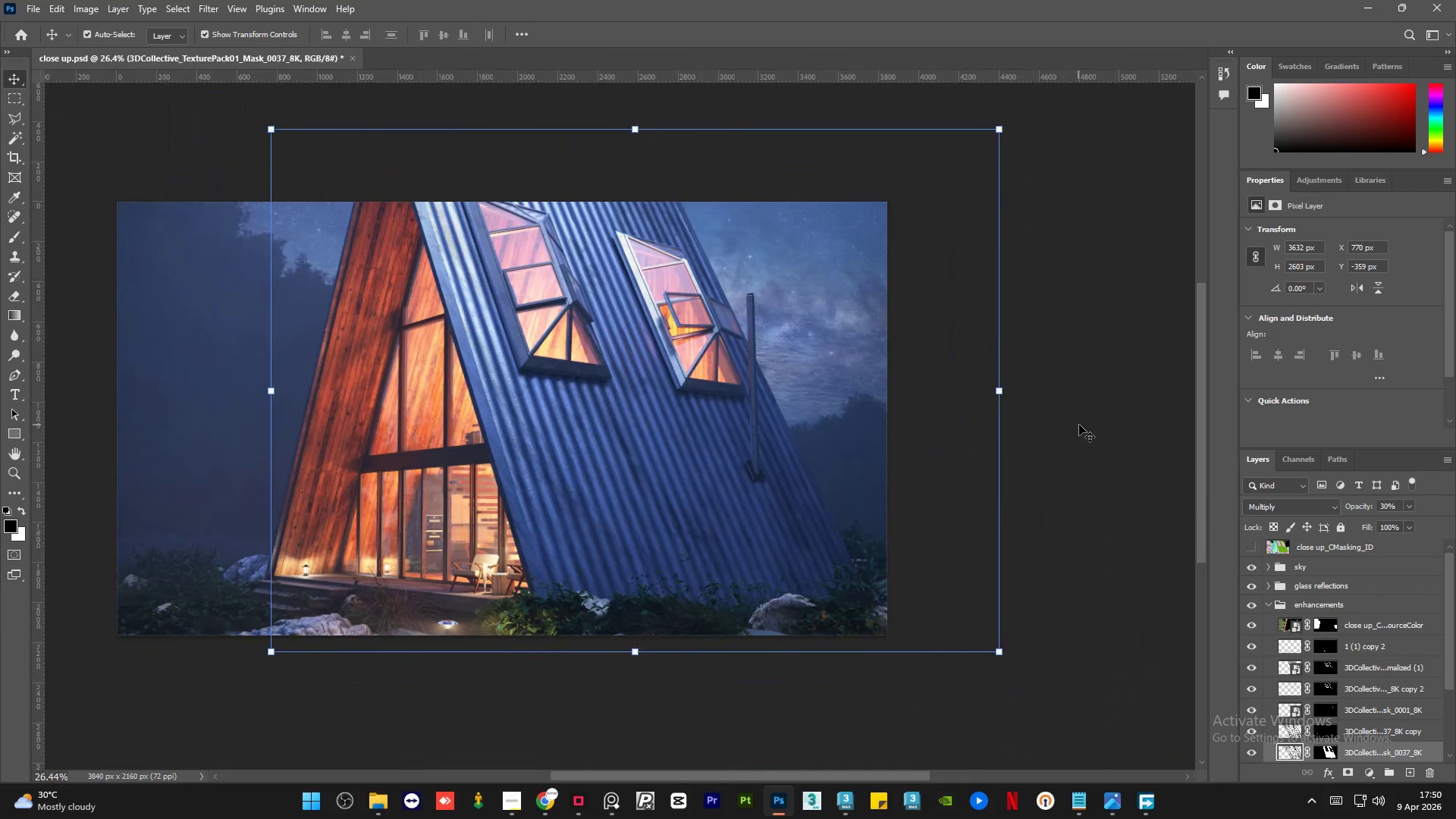 
left_click([1081, 425])
 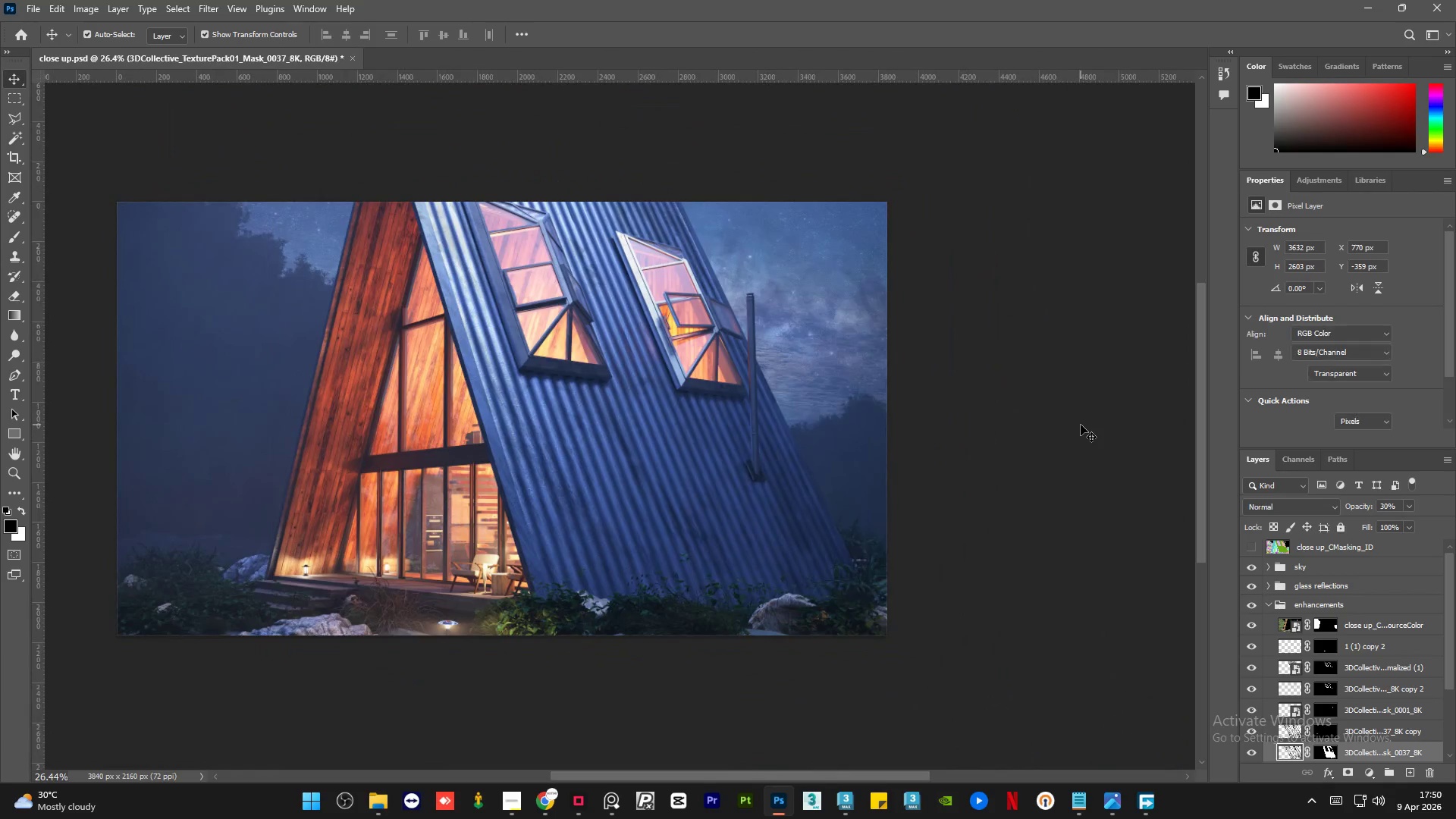 
scroll: coordinate [765, 354], scroll_direction: down, amount: 19.0
 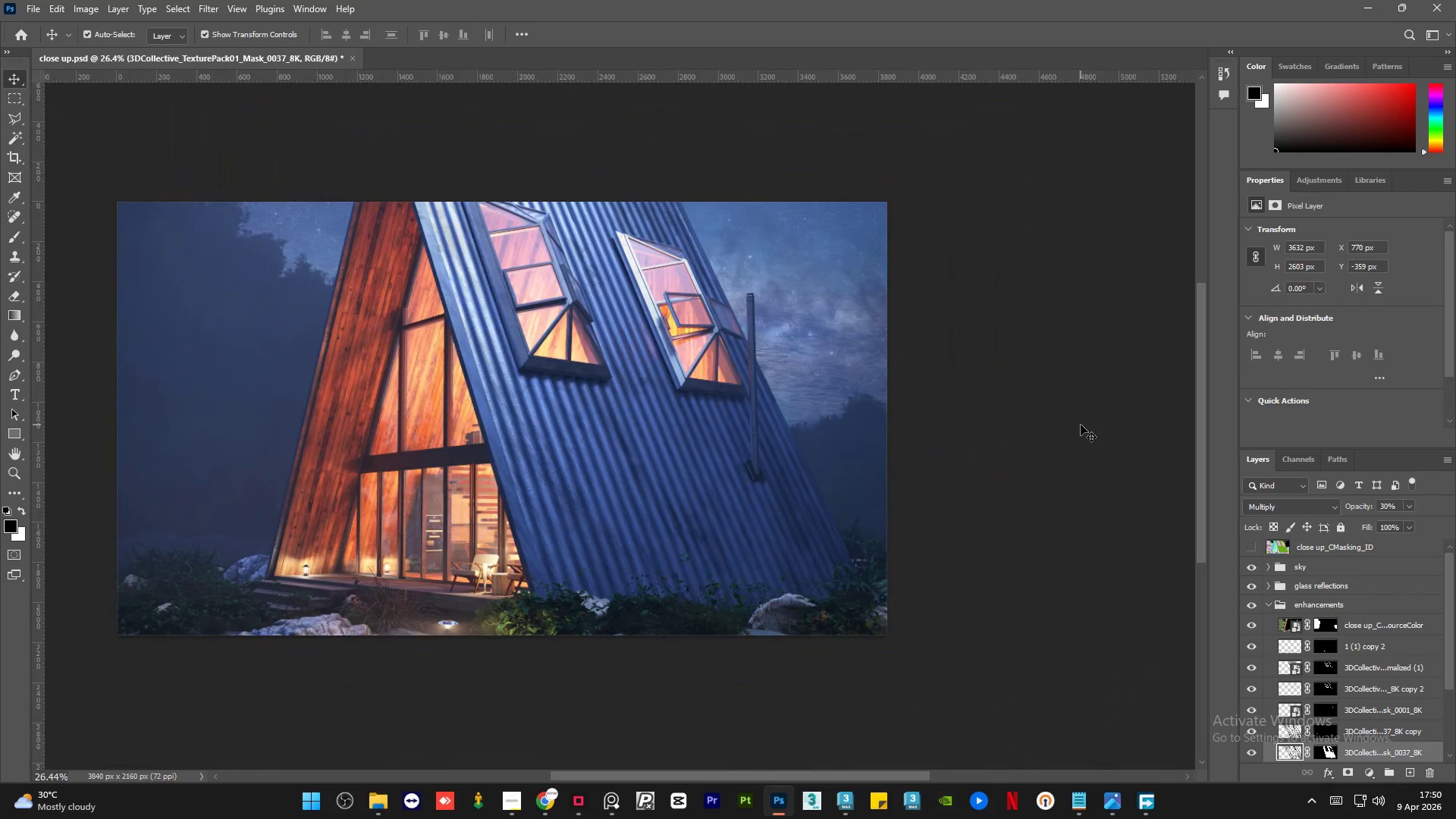 
key(Control+S)
 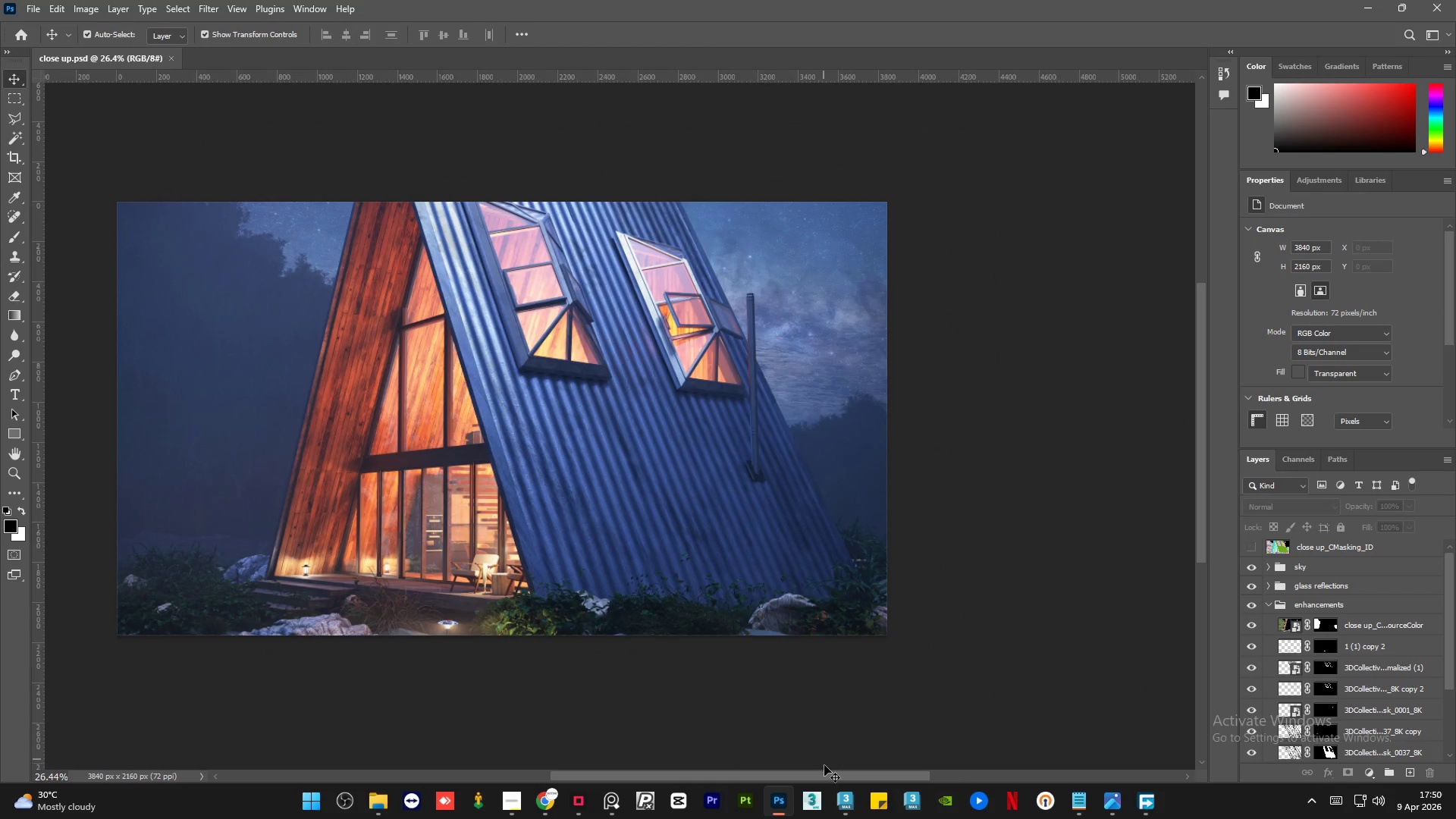 
left_click_drag(start_coordinate=[825, 776], to_coordinate=[779, 772])
 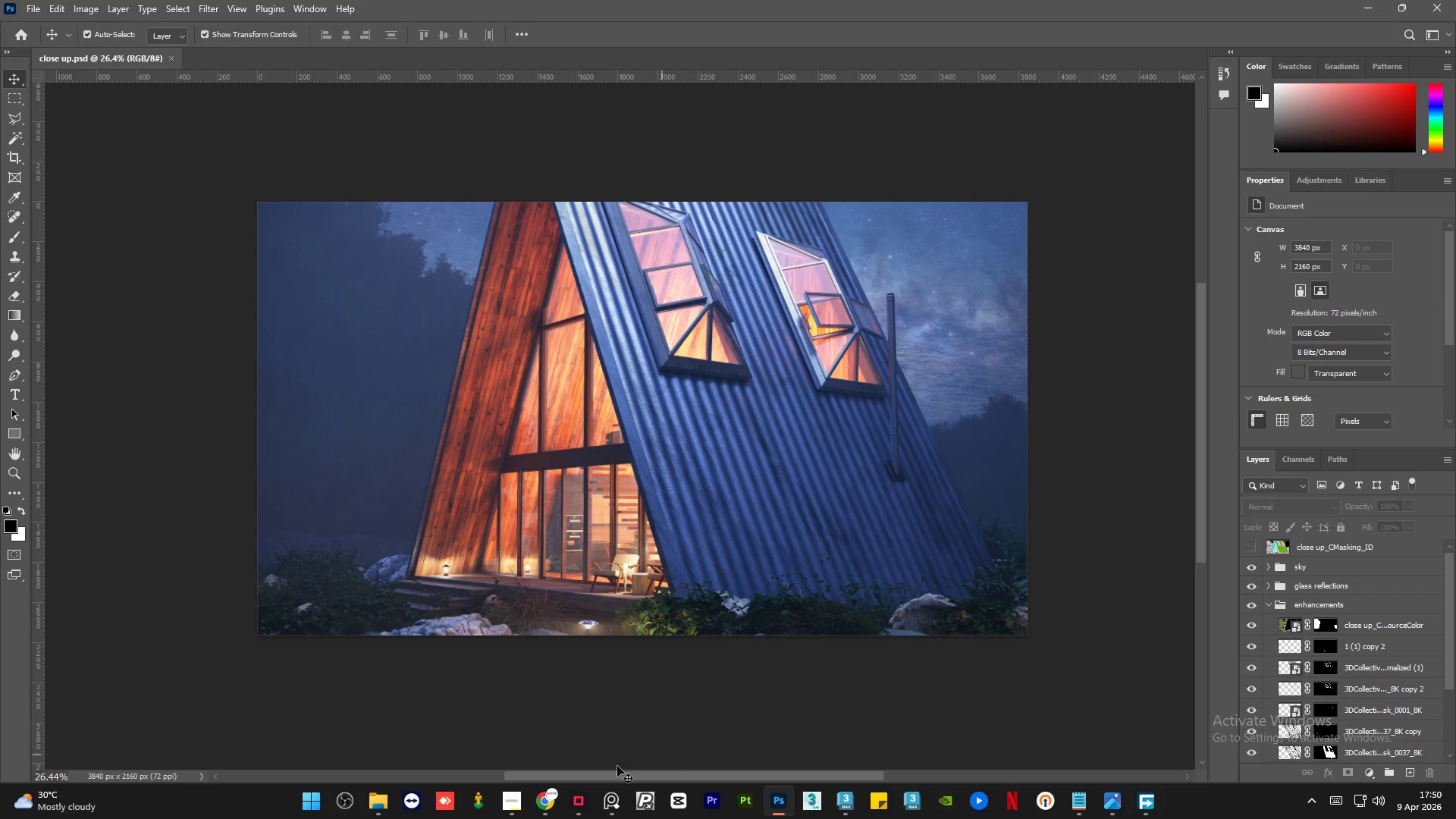 
left_click([509, 792])